 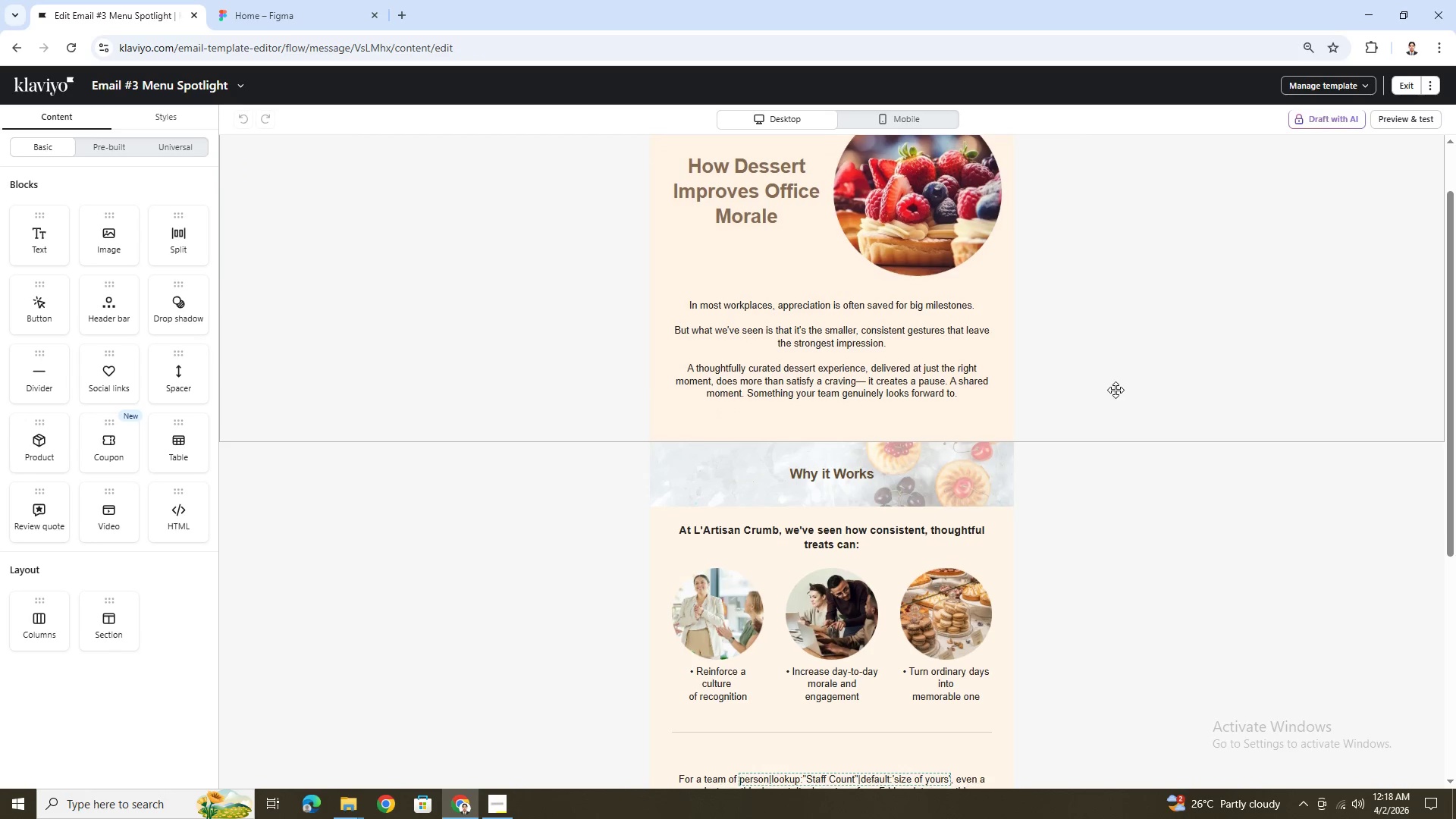 
scroll: coordinate [1117, 388], scroll_direction: down, amount: 3.0
 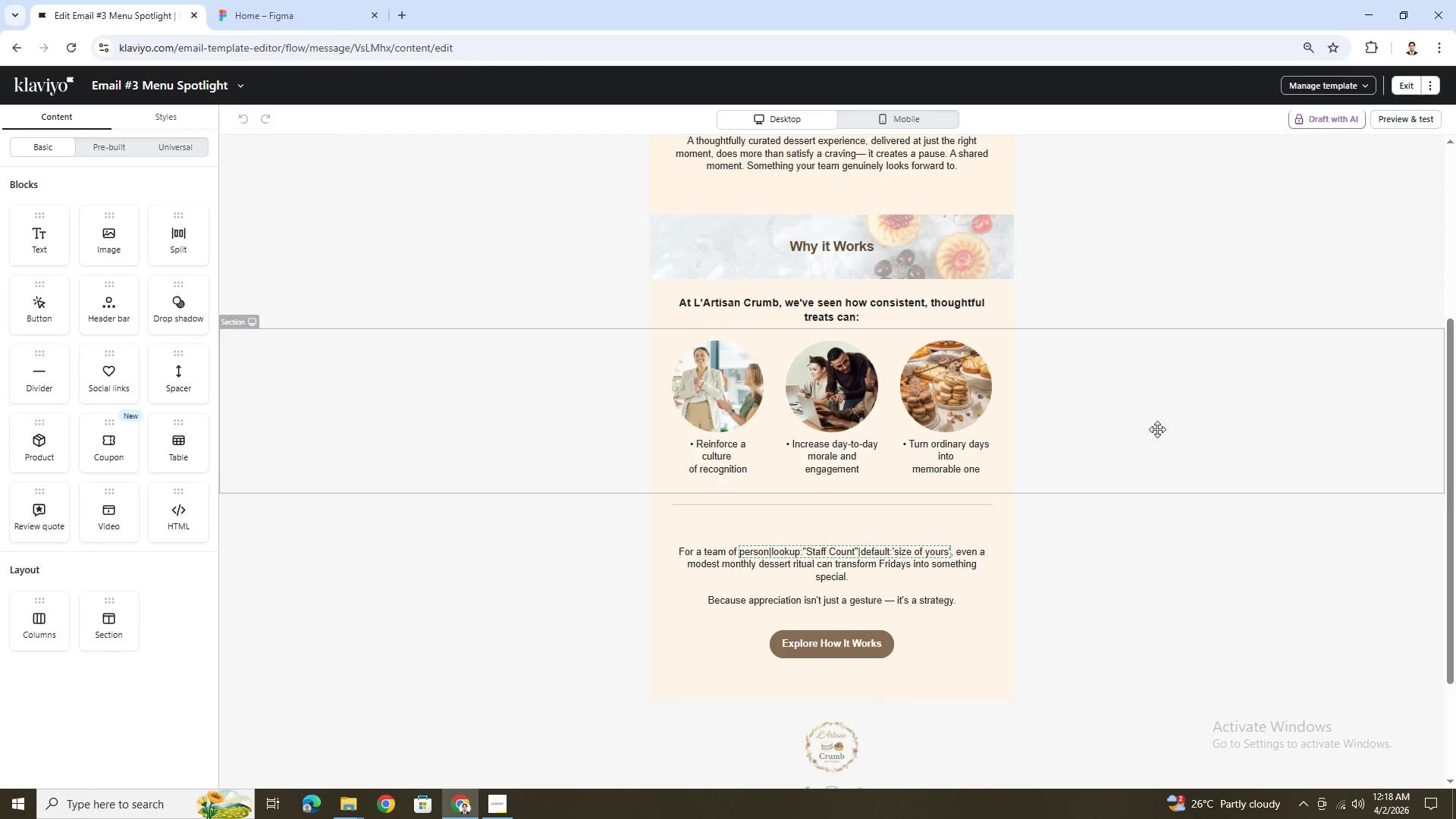 
scroll: coordinate [1160, 433], scroll_direction: up, amount: 3.0
 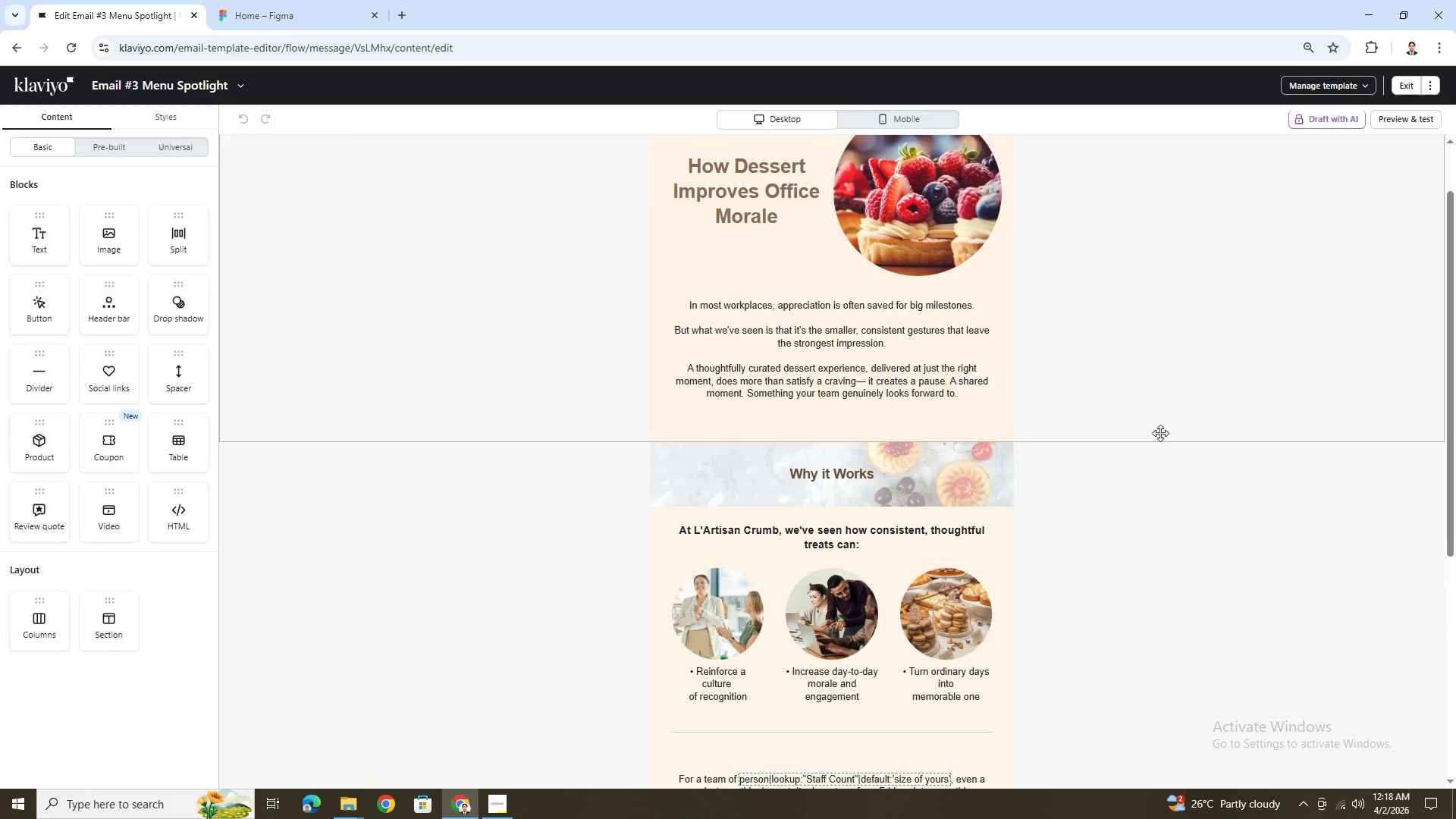 
wait(27.67)
 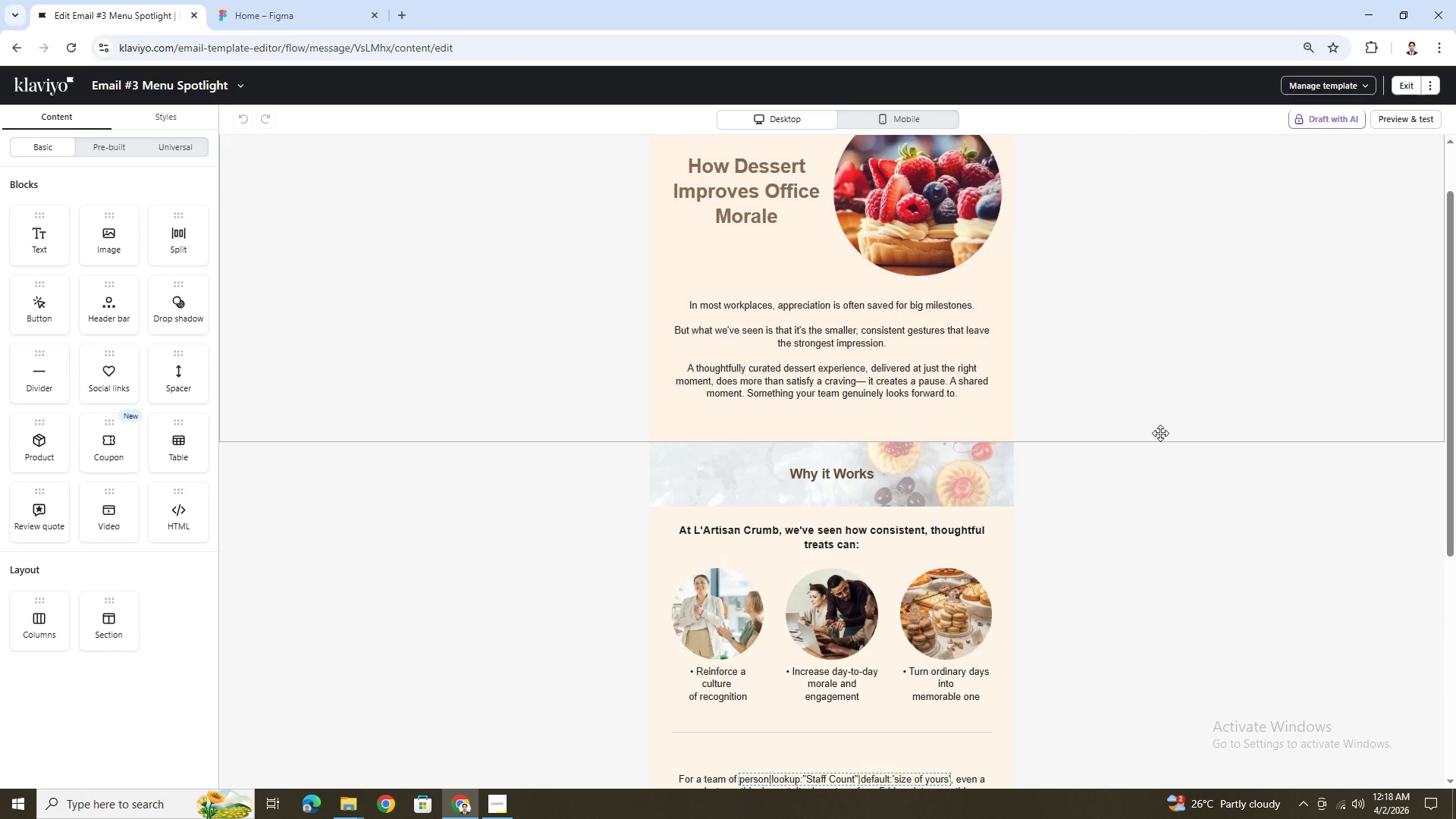 
scroll: coordinate [1160, 435], scroll_direction: up, amount: 4.0
 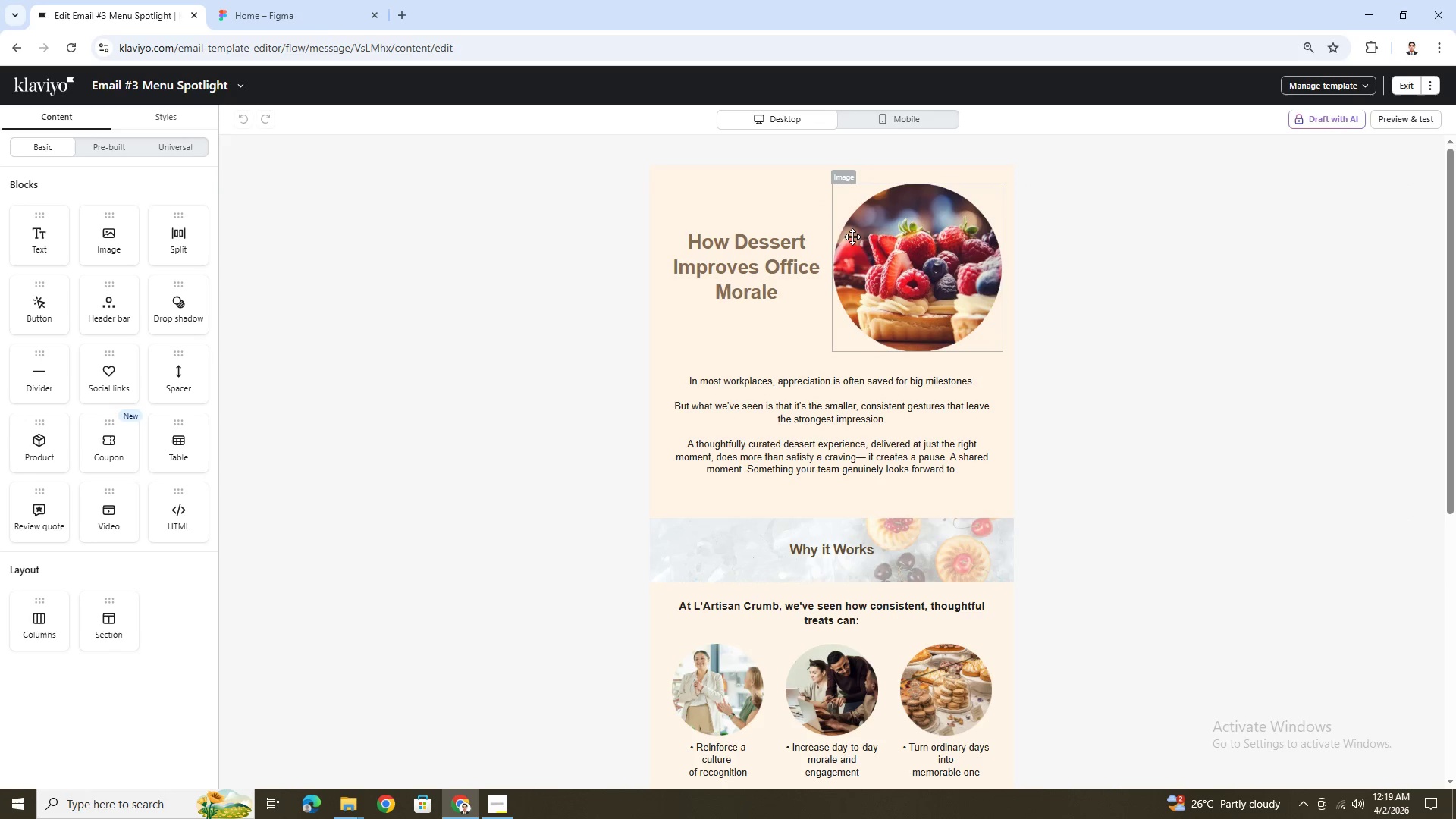 
left_click([857, 240])
 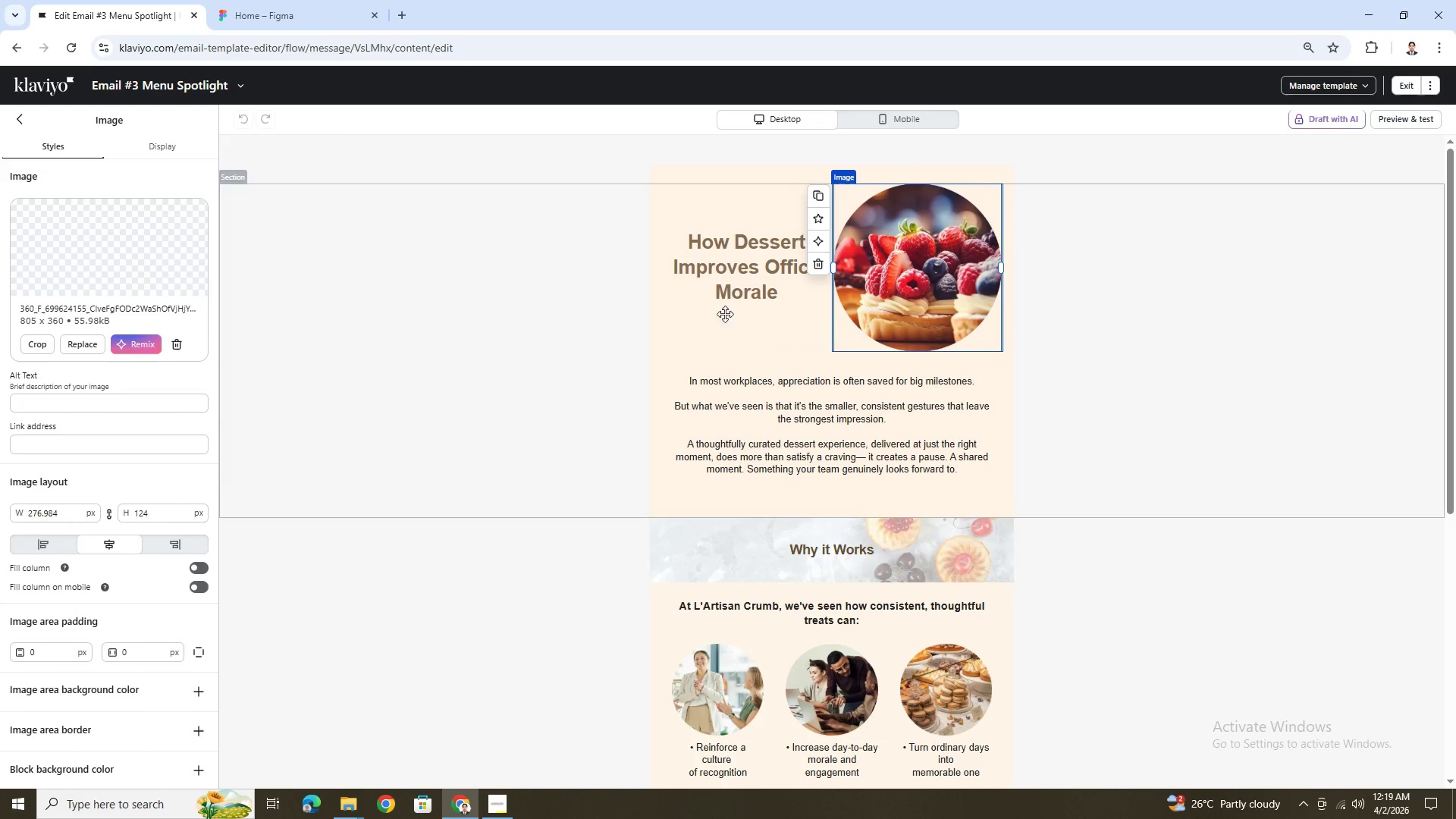 
left_click([605, 265])
 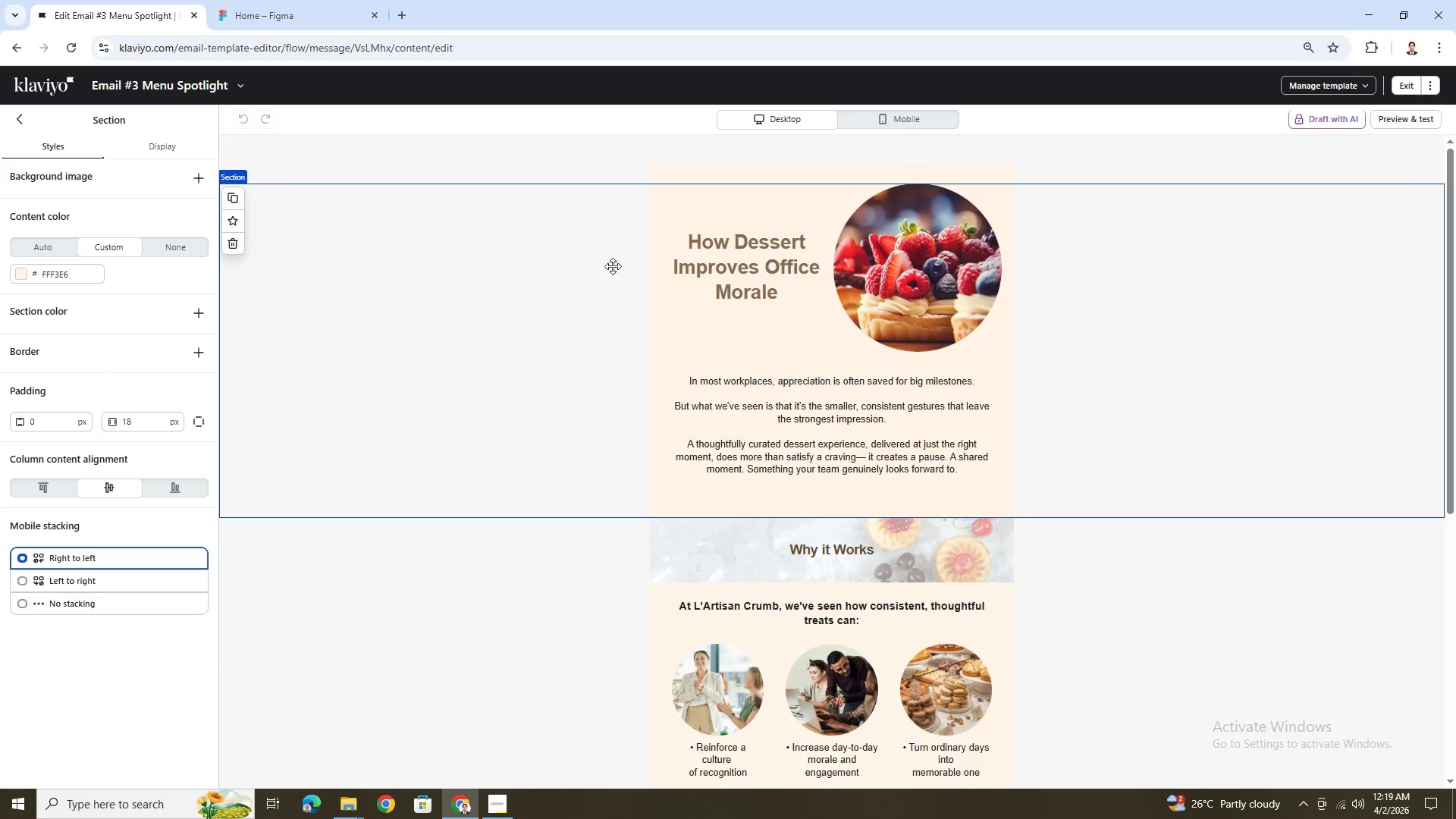 
wait(32.94)
 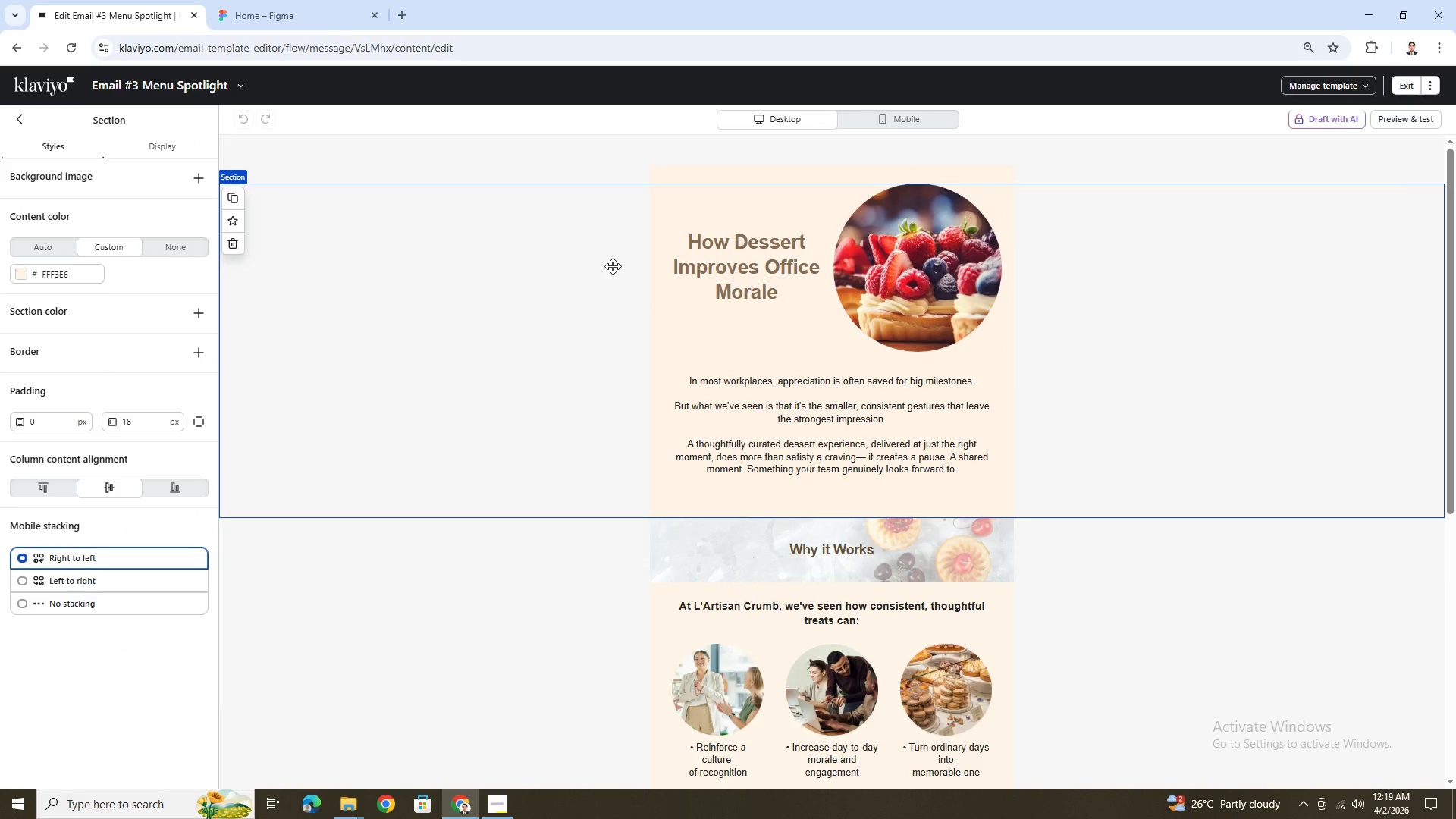 
scroll: coordinate [680, 252], scroll_direction: down, amount: 1.0
 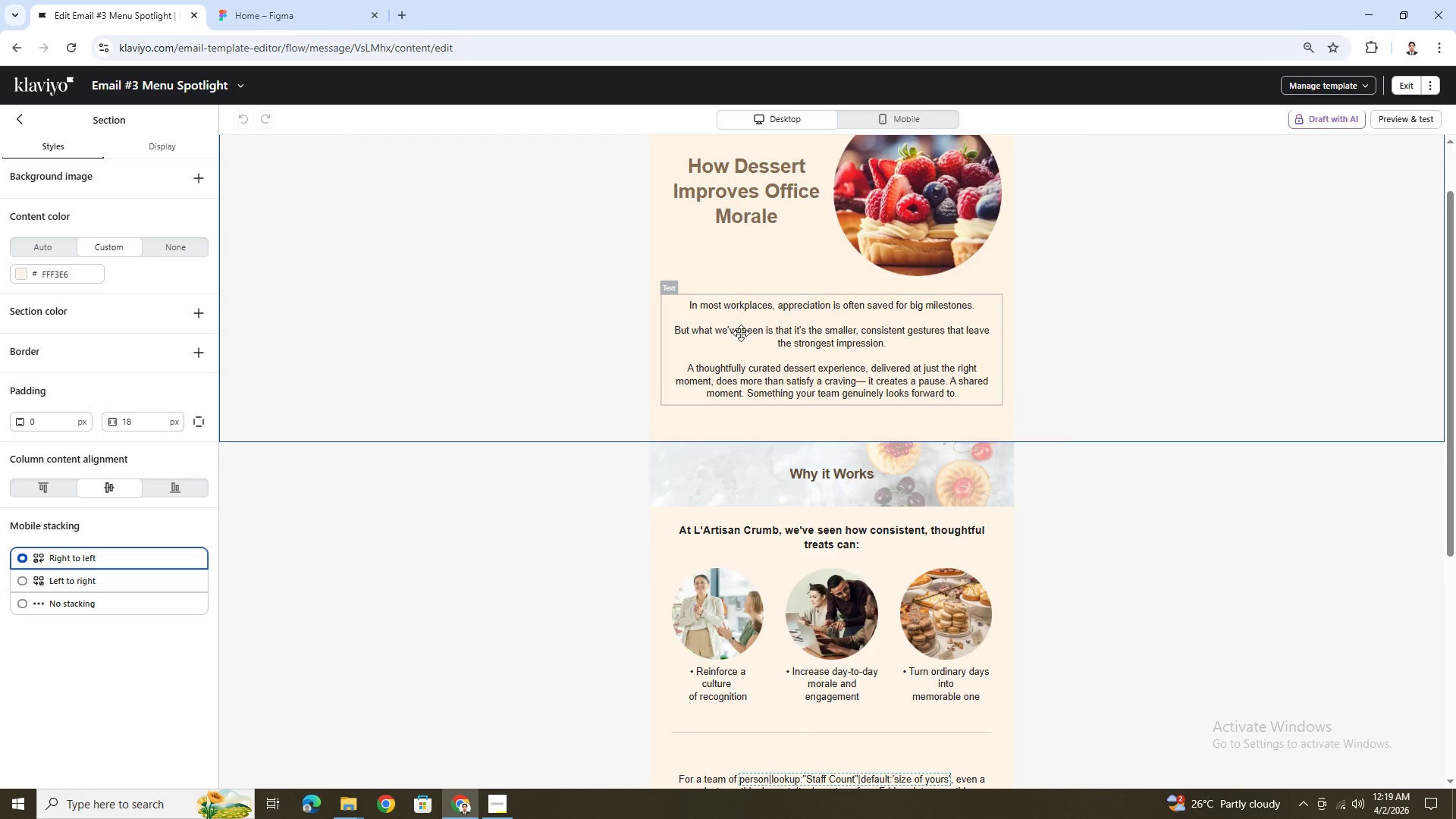 
left_click([846, 277])
 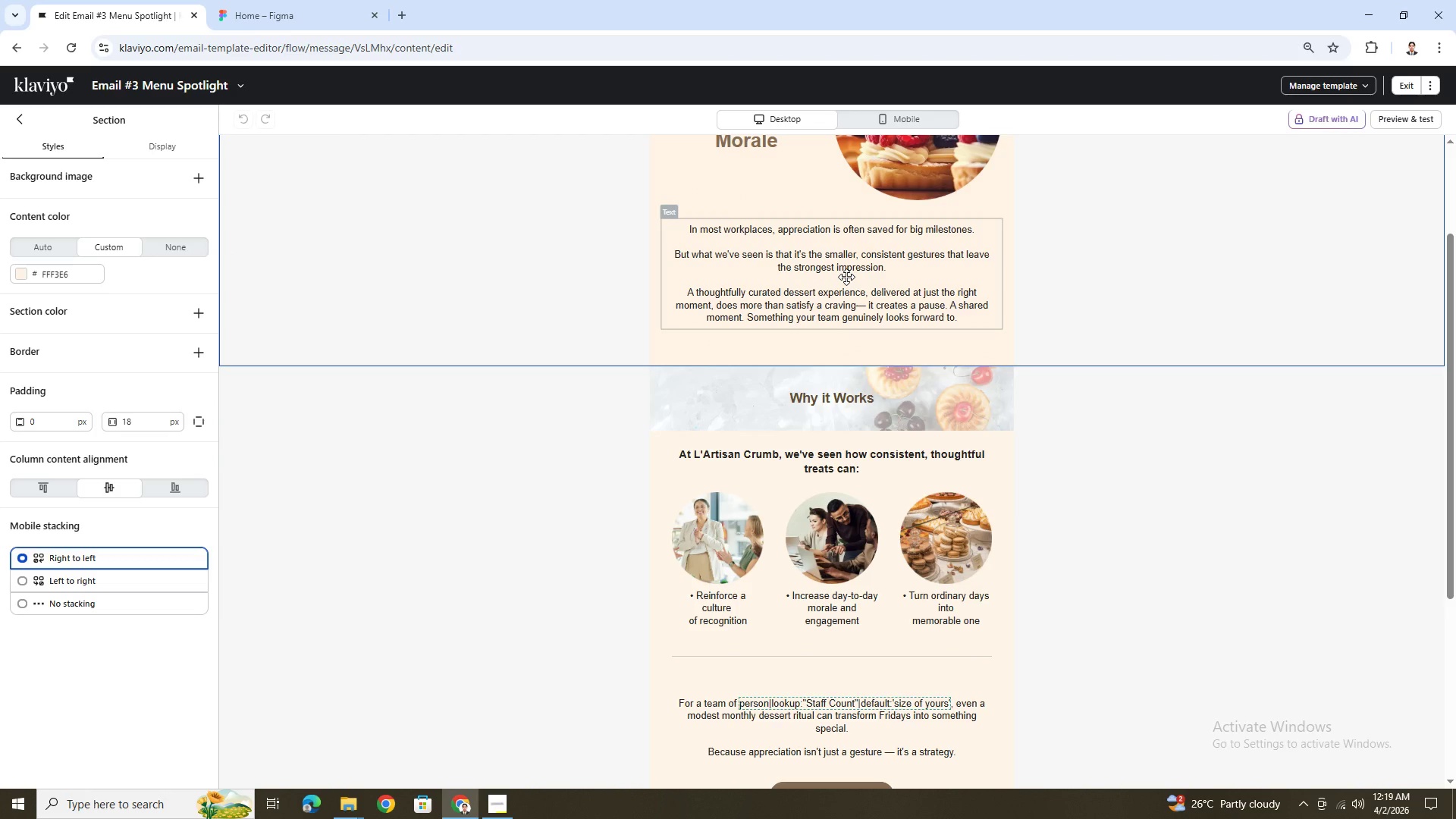 
scroll: coordinate [777, 352], scroll_direction: down, amount: 1.0
 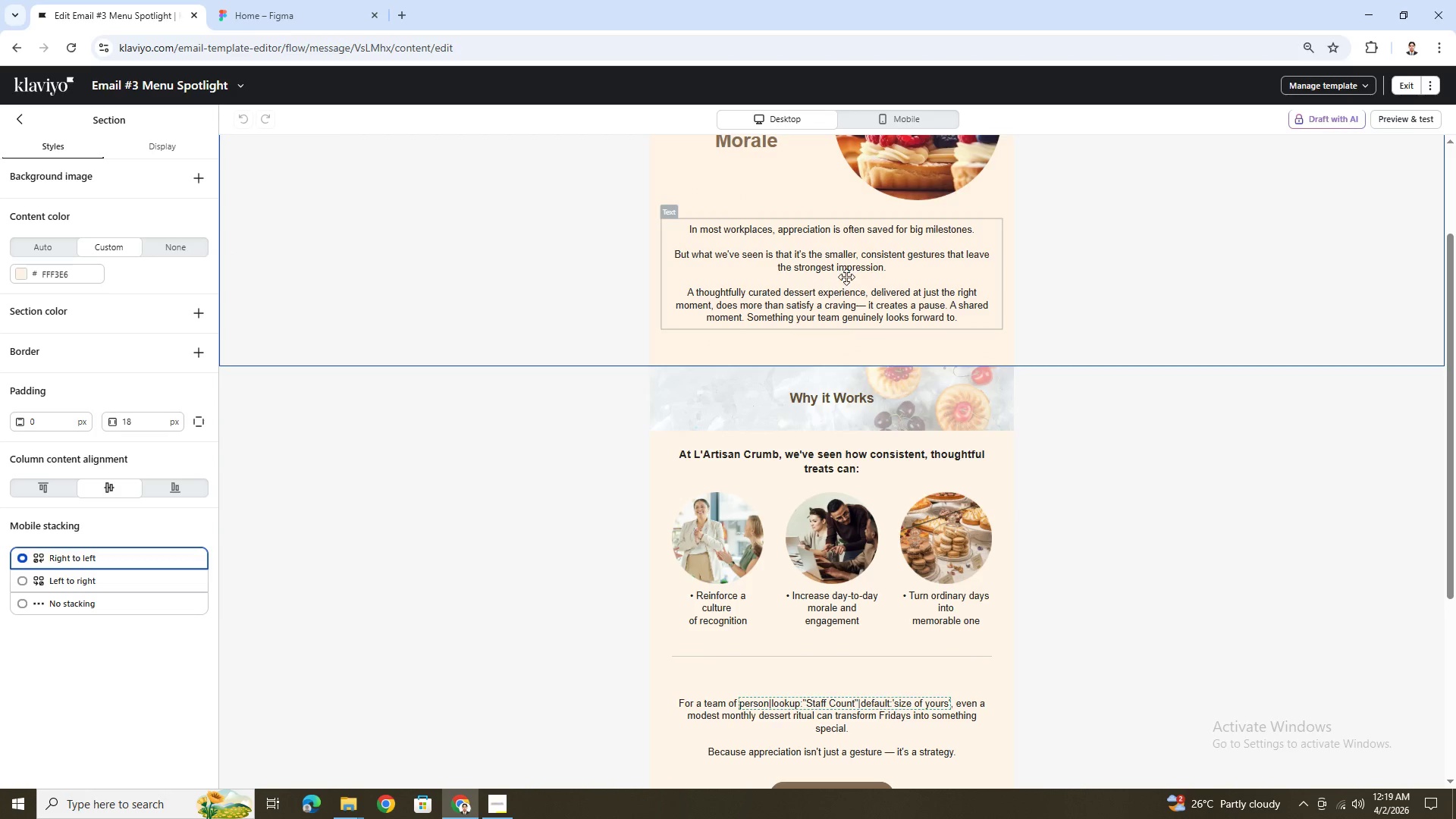 
double_click([846, 277])
 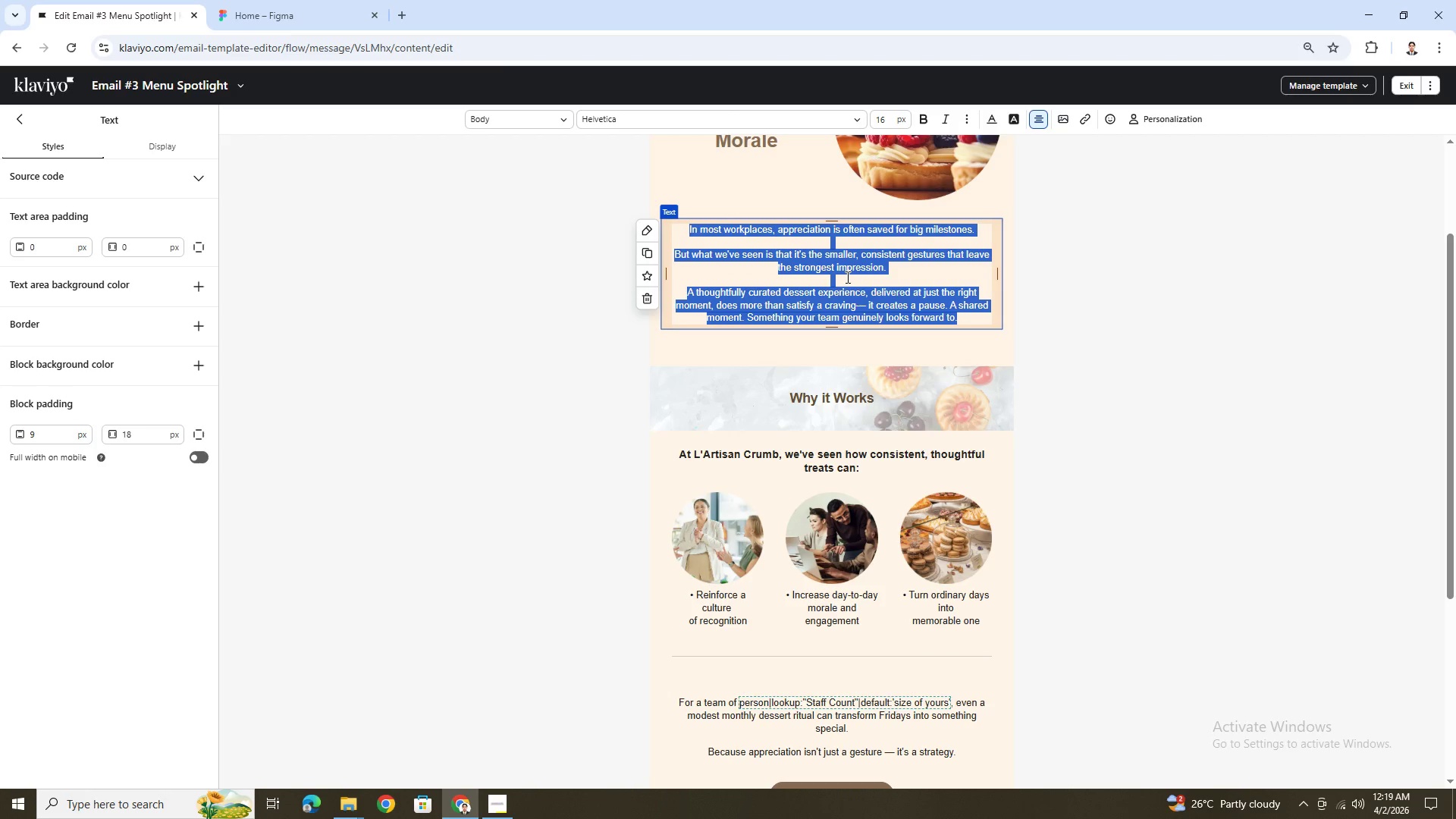 
wait(10.72)
 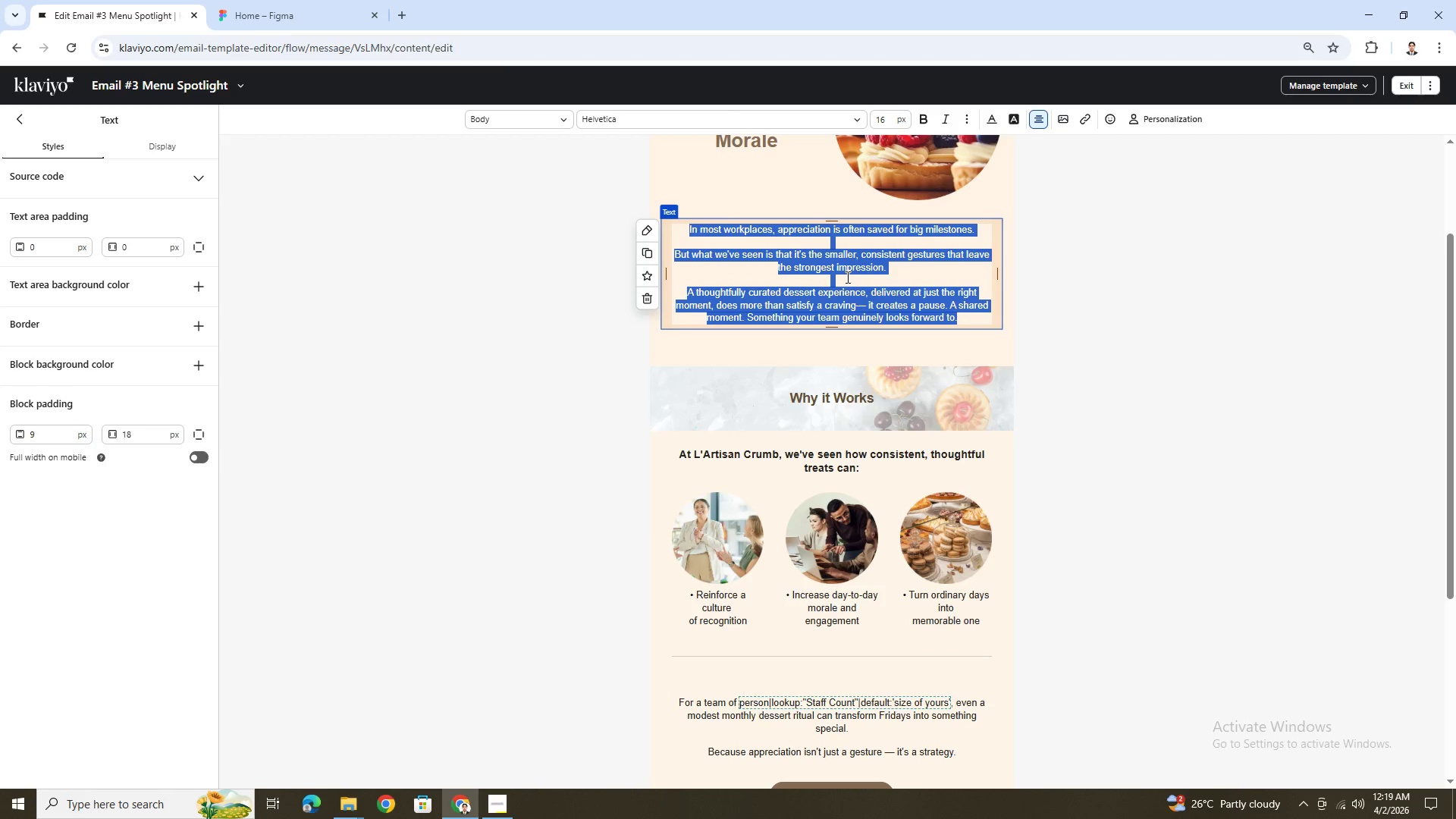 
scroll: coordinate [1095, 278], scroll_direction: up, amount: 3.0
 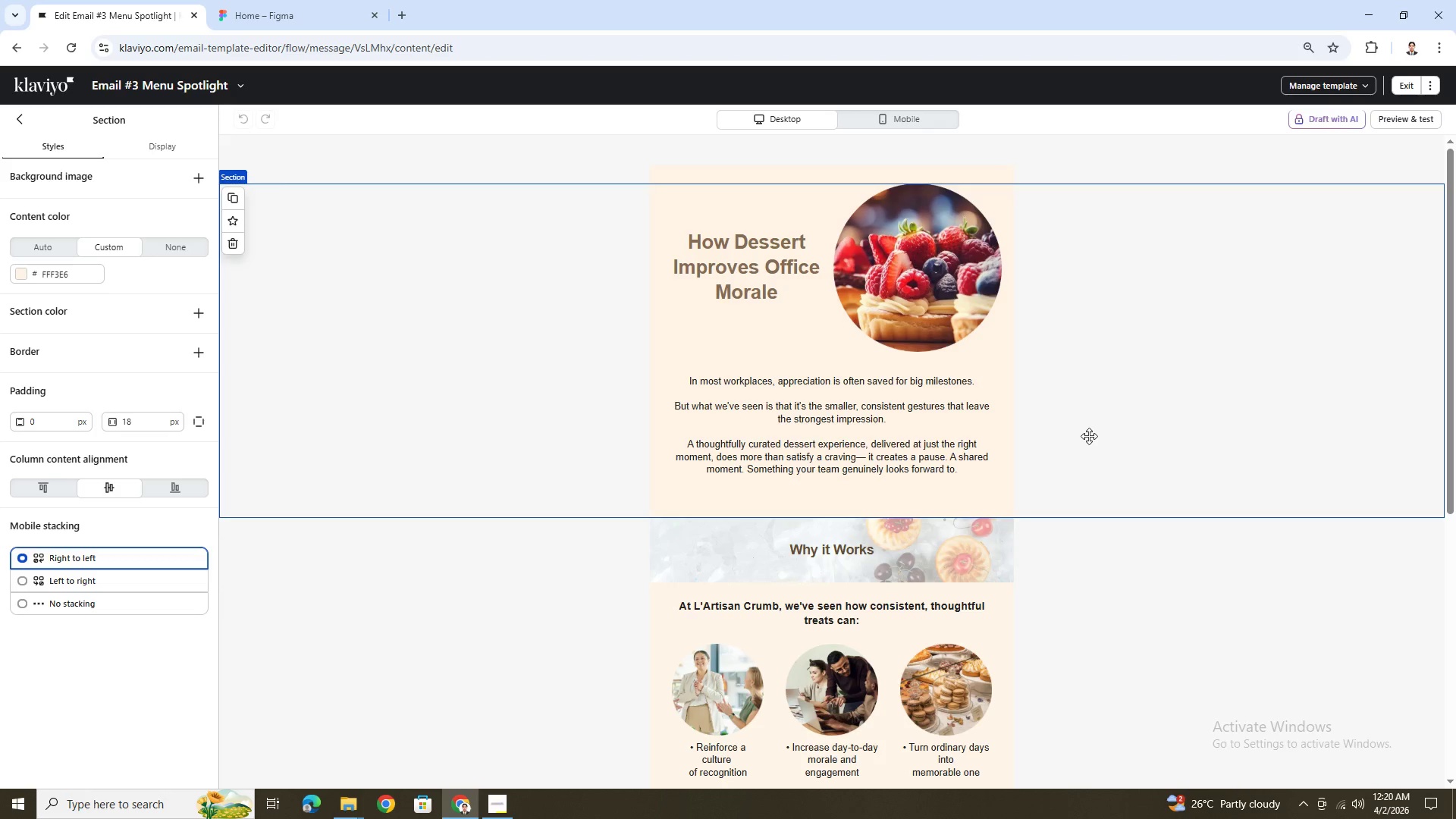 
wait(24.34)
 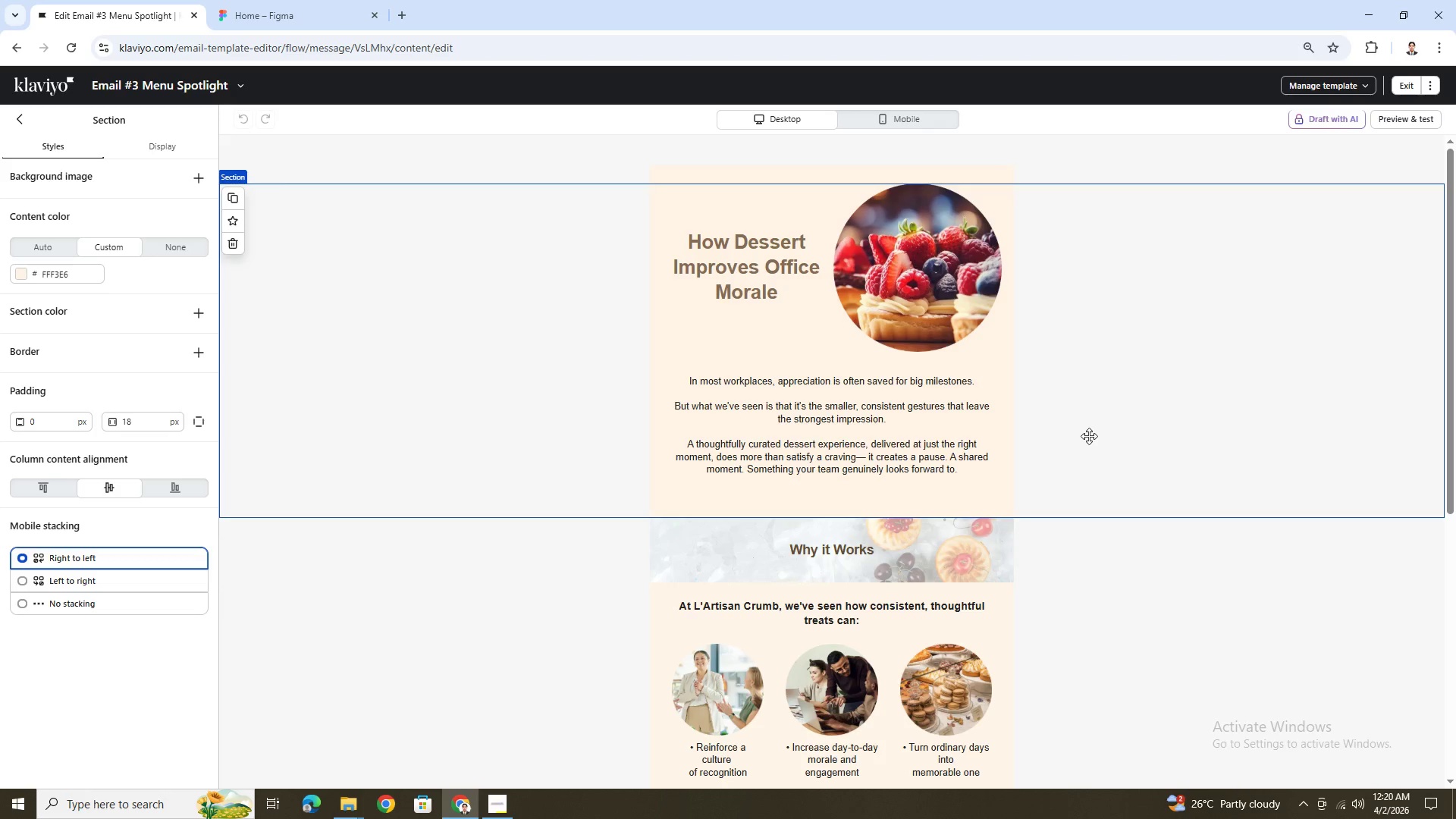 
scroll: coordinate [1089, 436], scroll_direction: down, amount: 1.0
 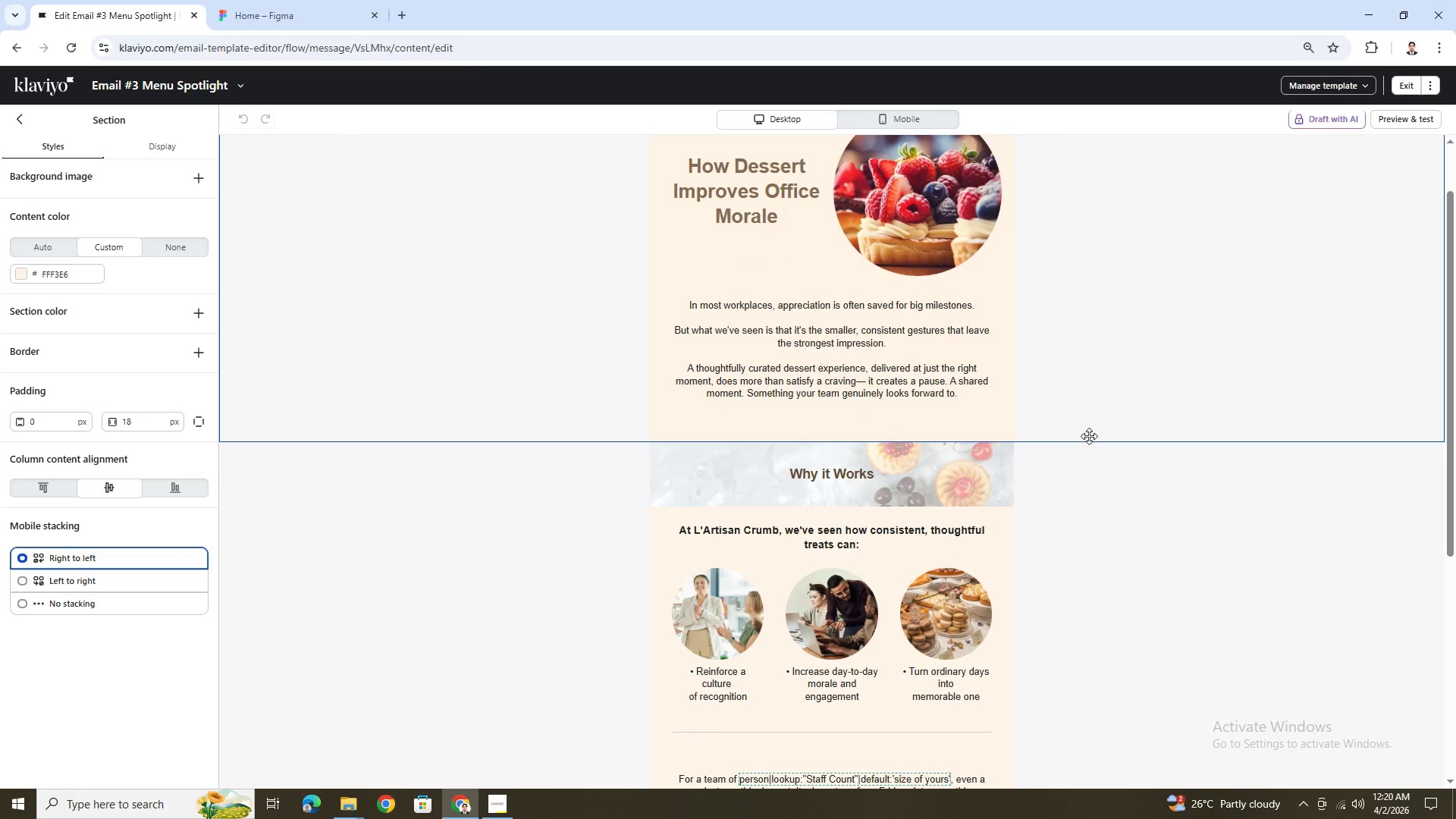 
wait(5.08)
 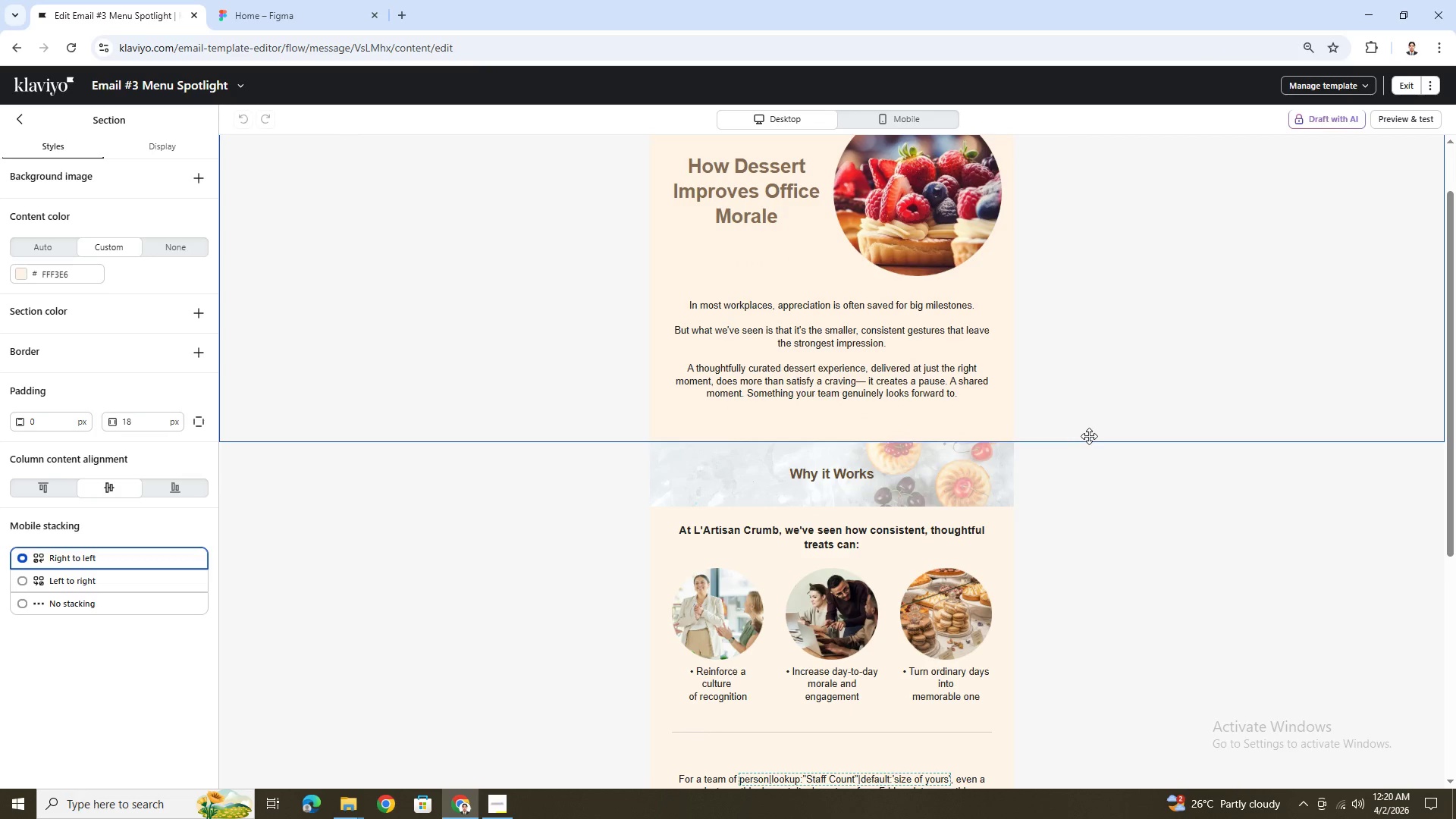 
scroll: coordinate [1136, 495], scroll_direction: up, amount: 4.0
 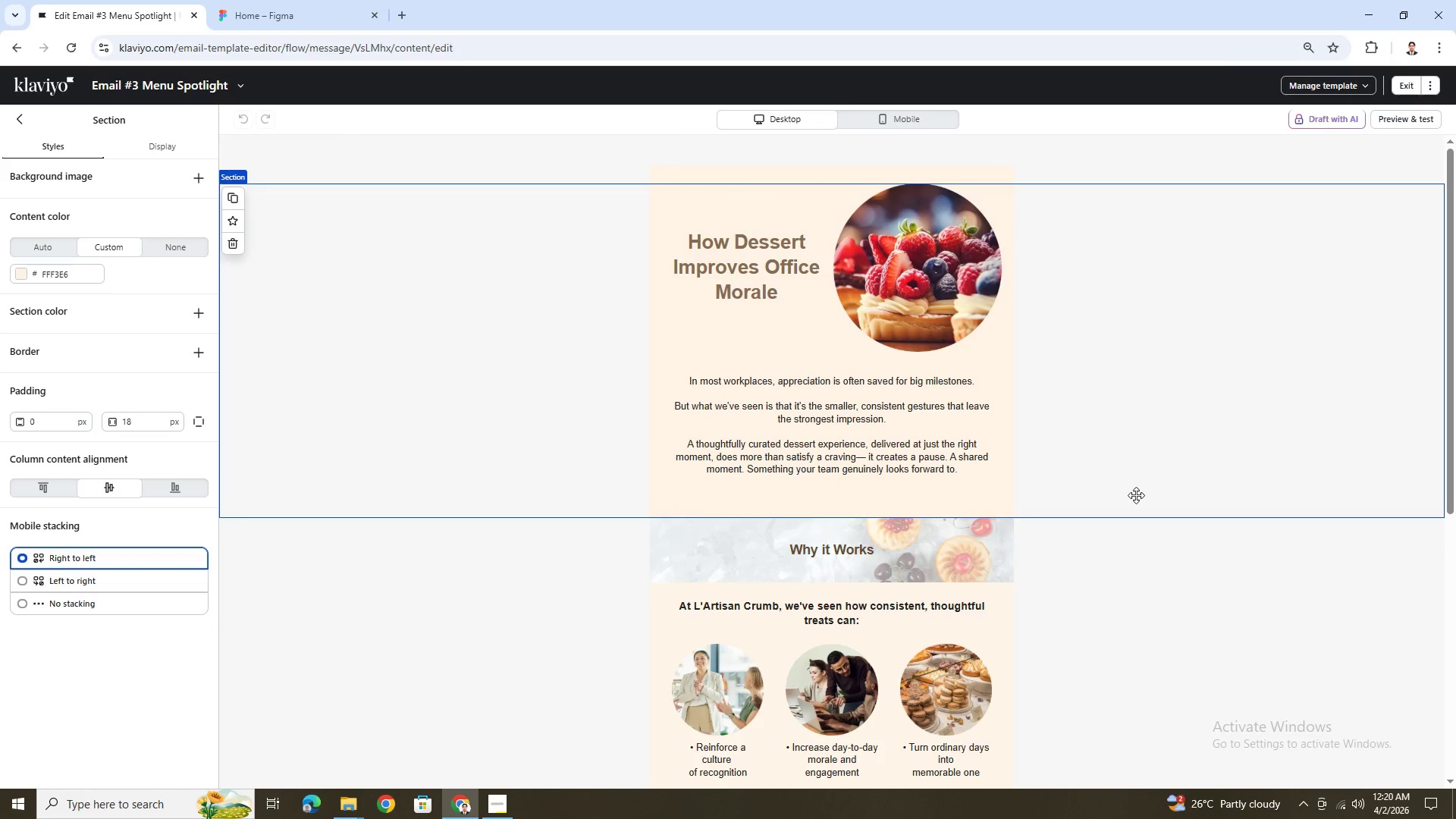 
scroll: coordinate [1136, 495], scroll_direction: down, amount: 6.0
 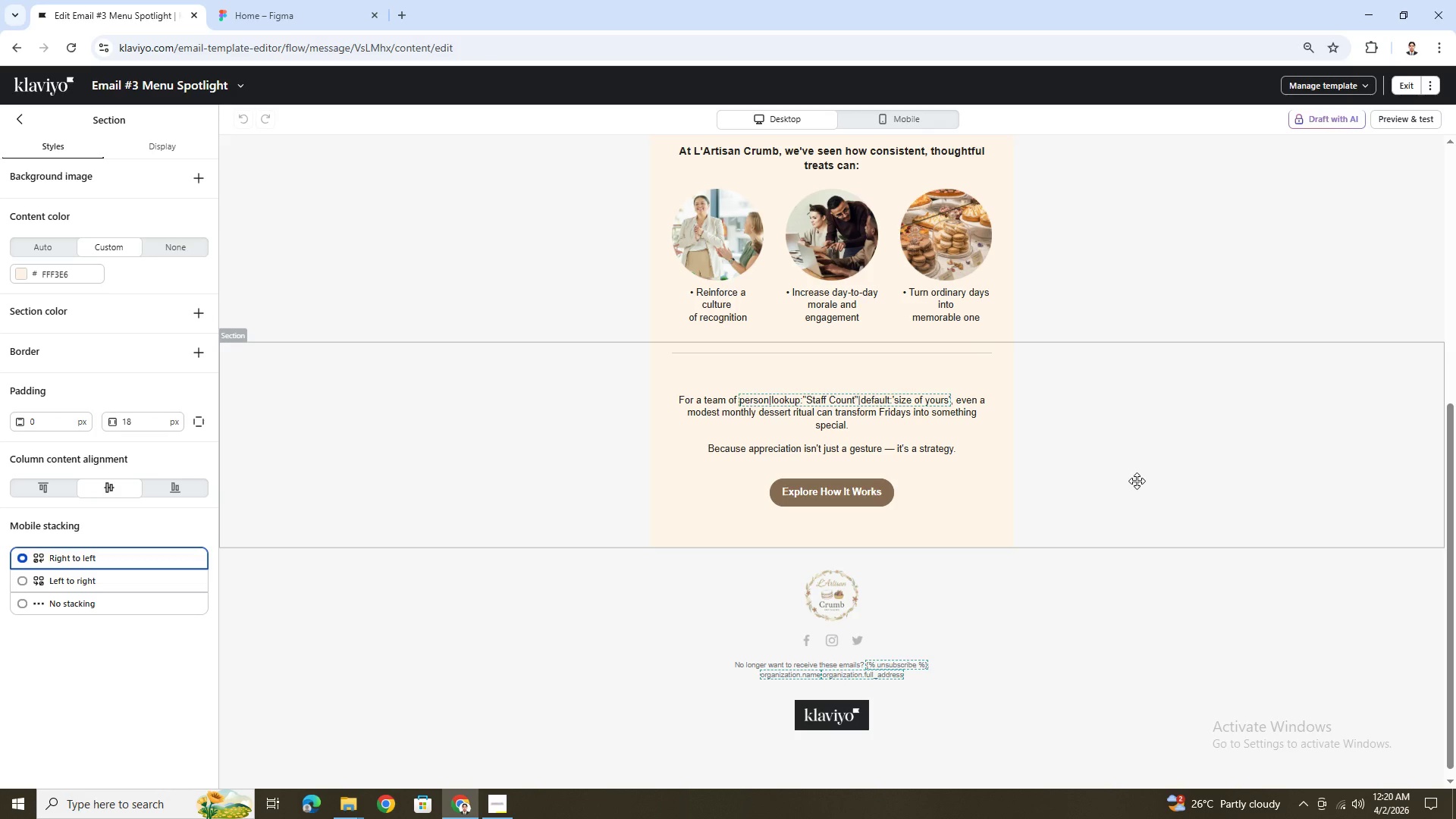 
scroll: coordinate [1137, 481], scroll_direction: up, amount: 2.0
 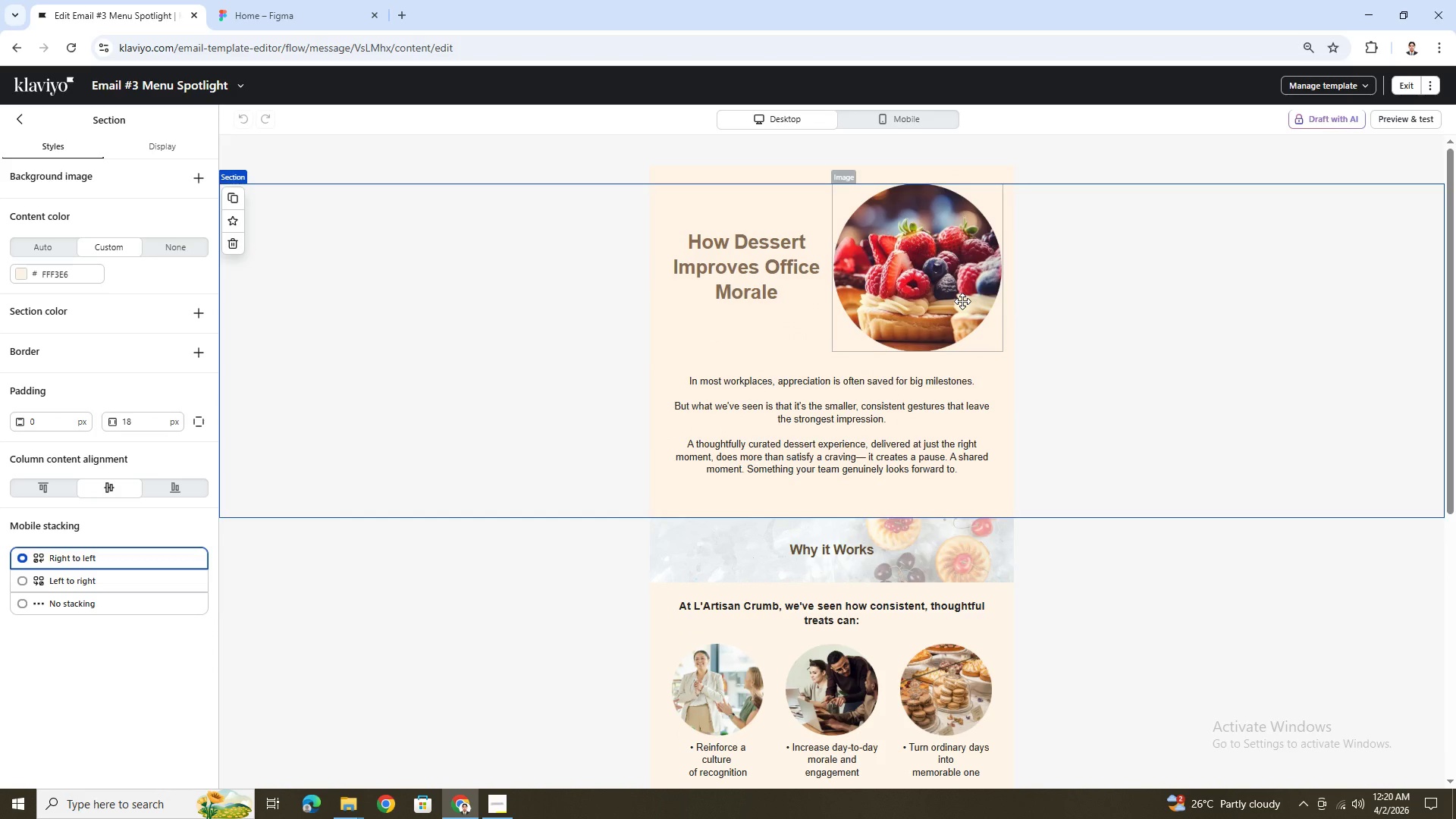 
left_click([974, 326])
 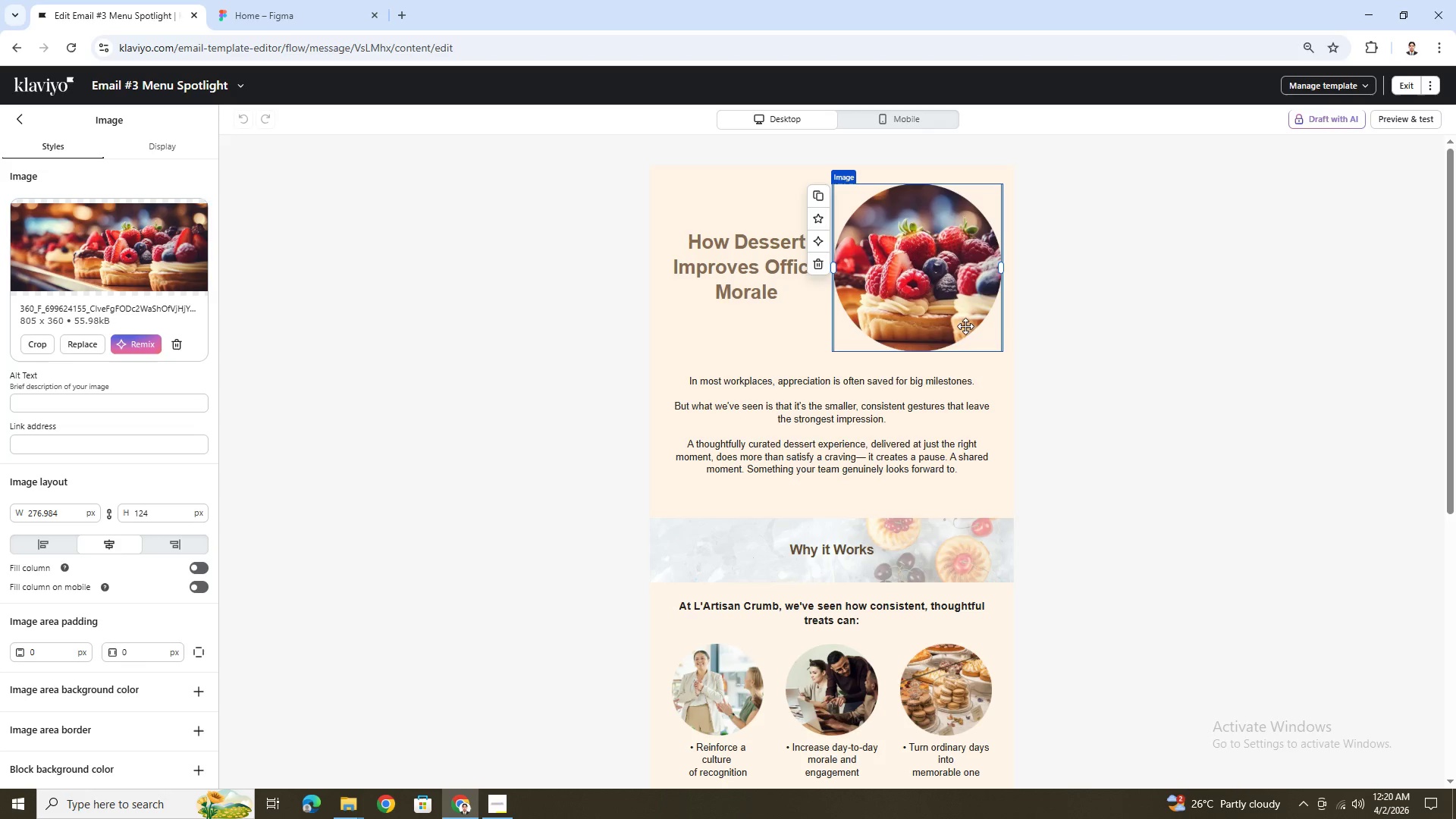 
double_click([739, 291])
 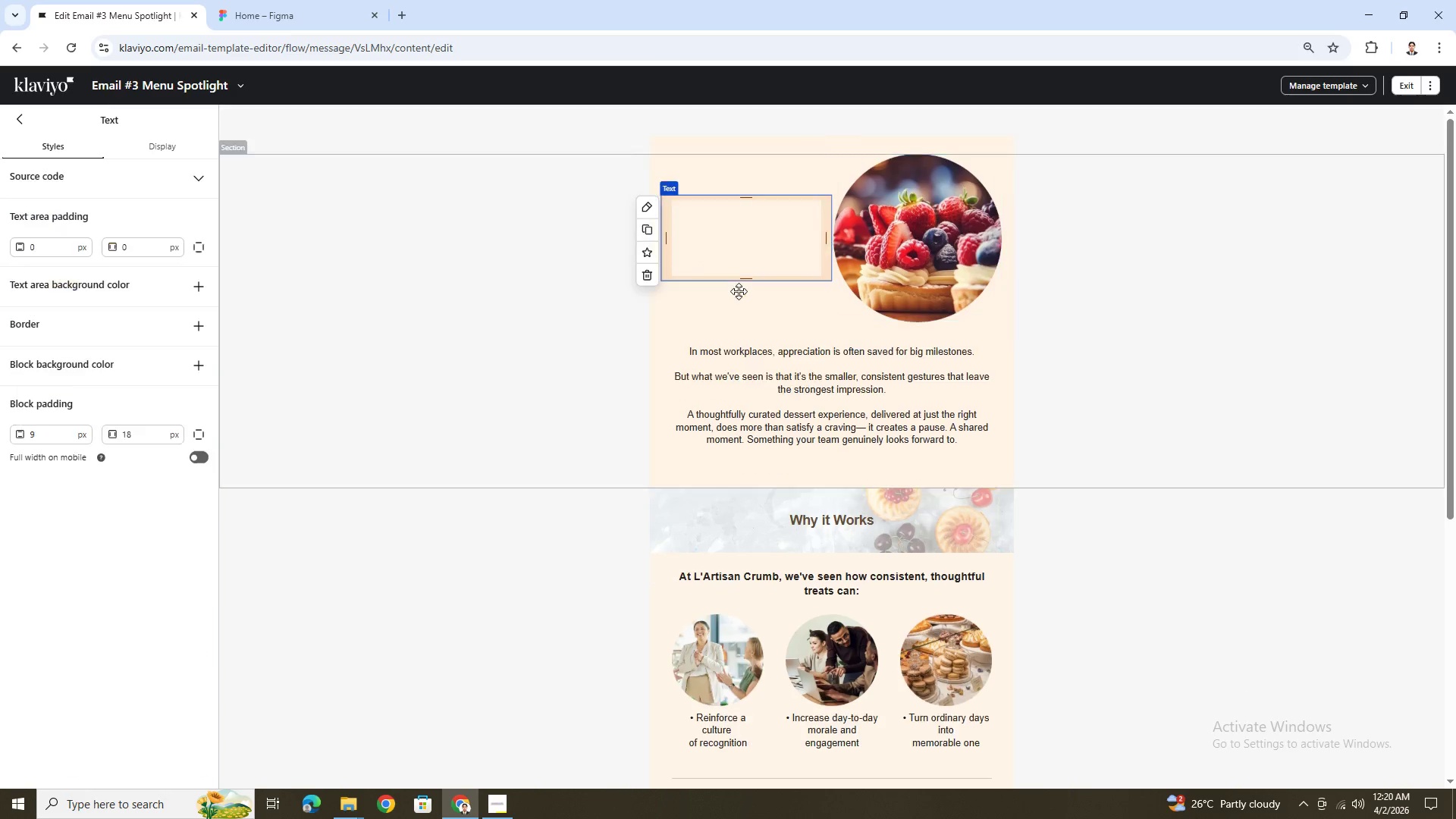 
triple_click([739, 291])
 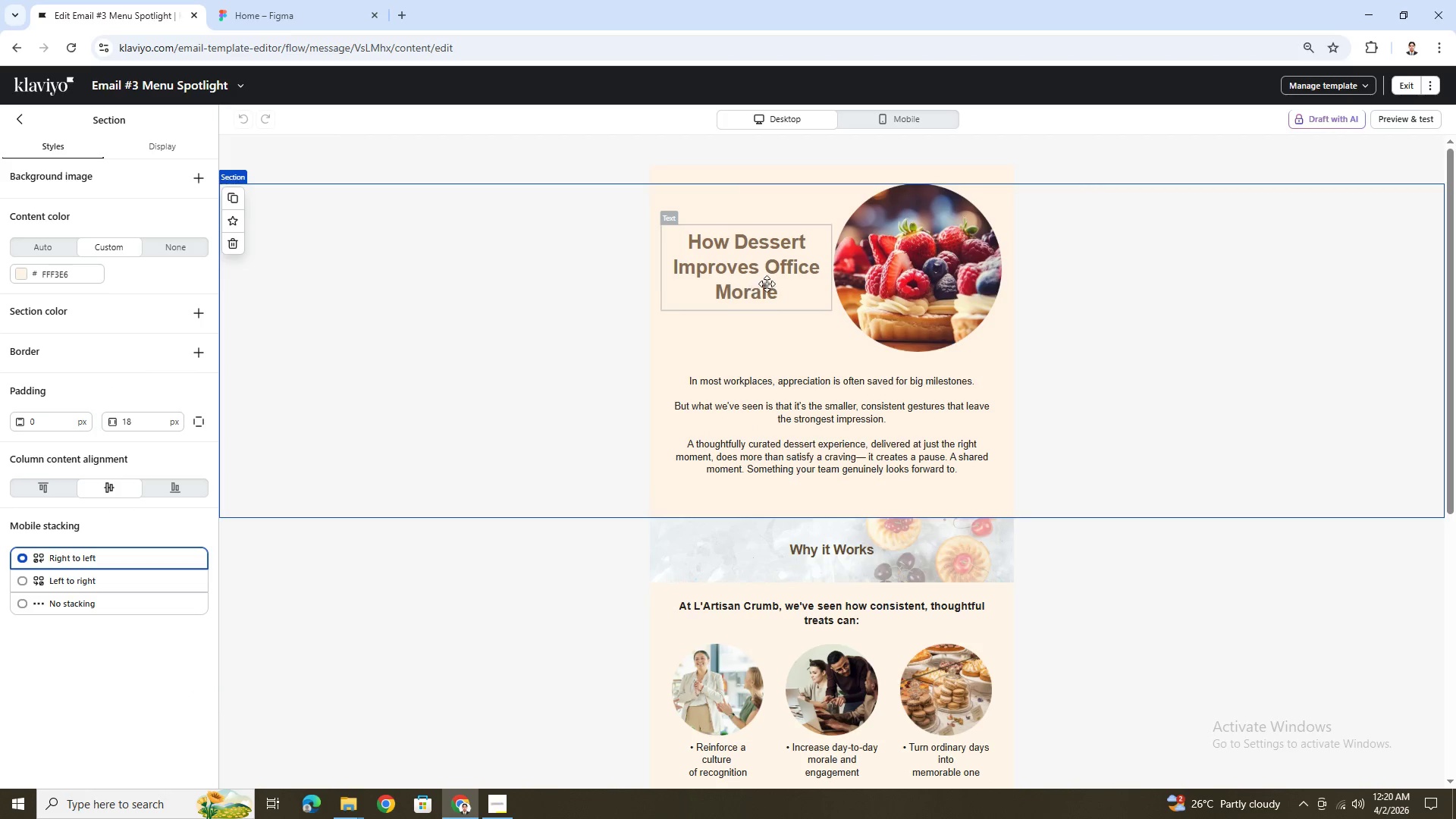 
double_click([770, 281])
 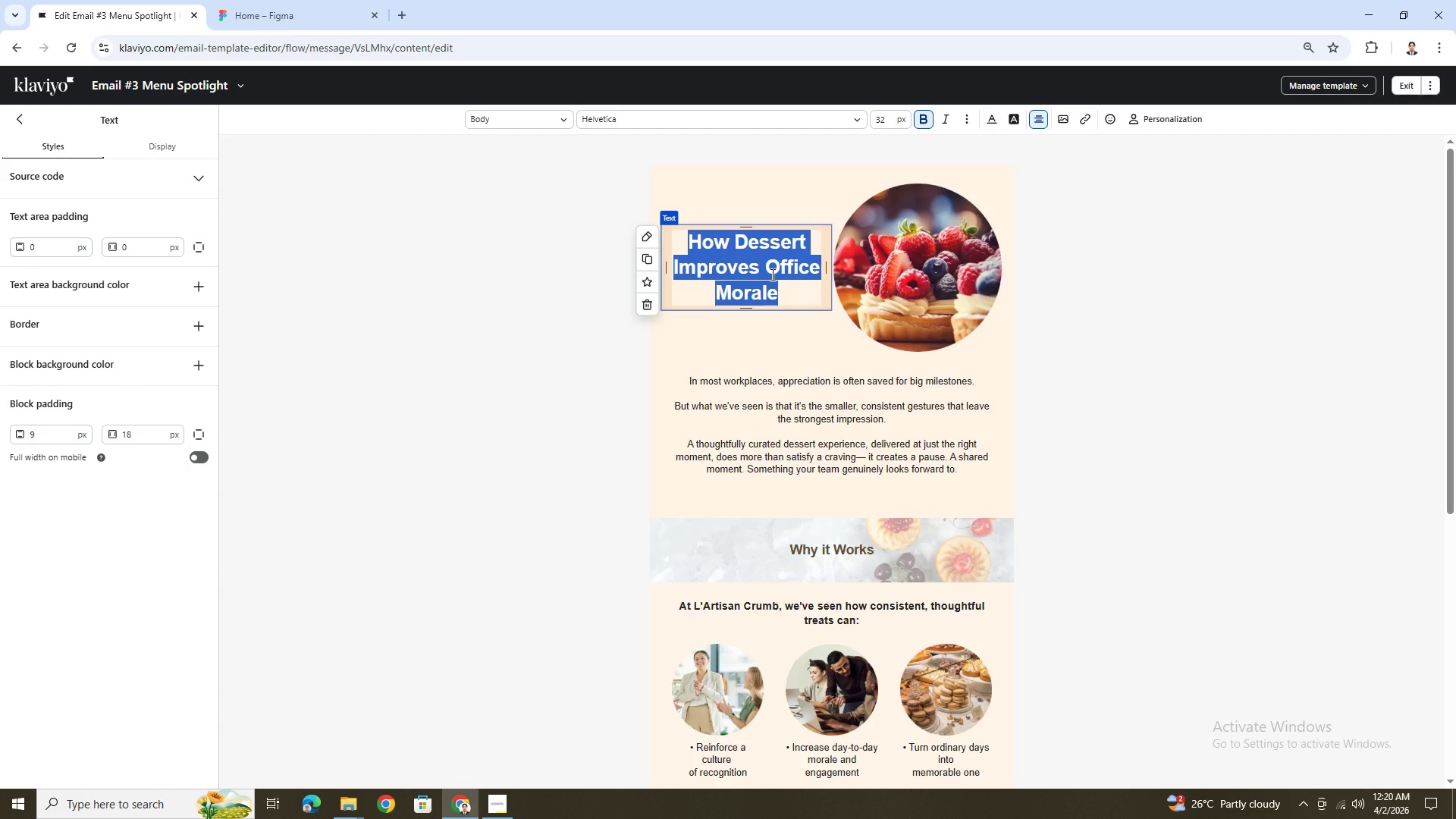 
wait(7.91)
 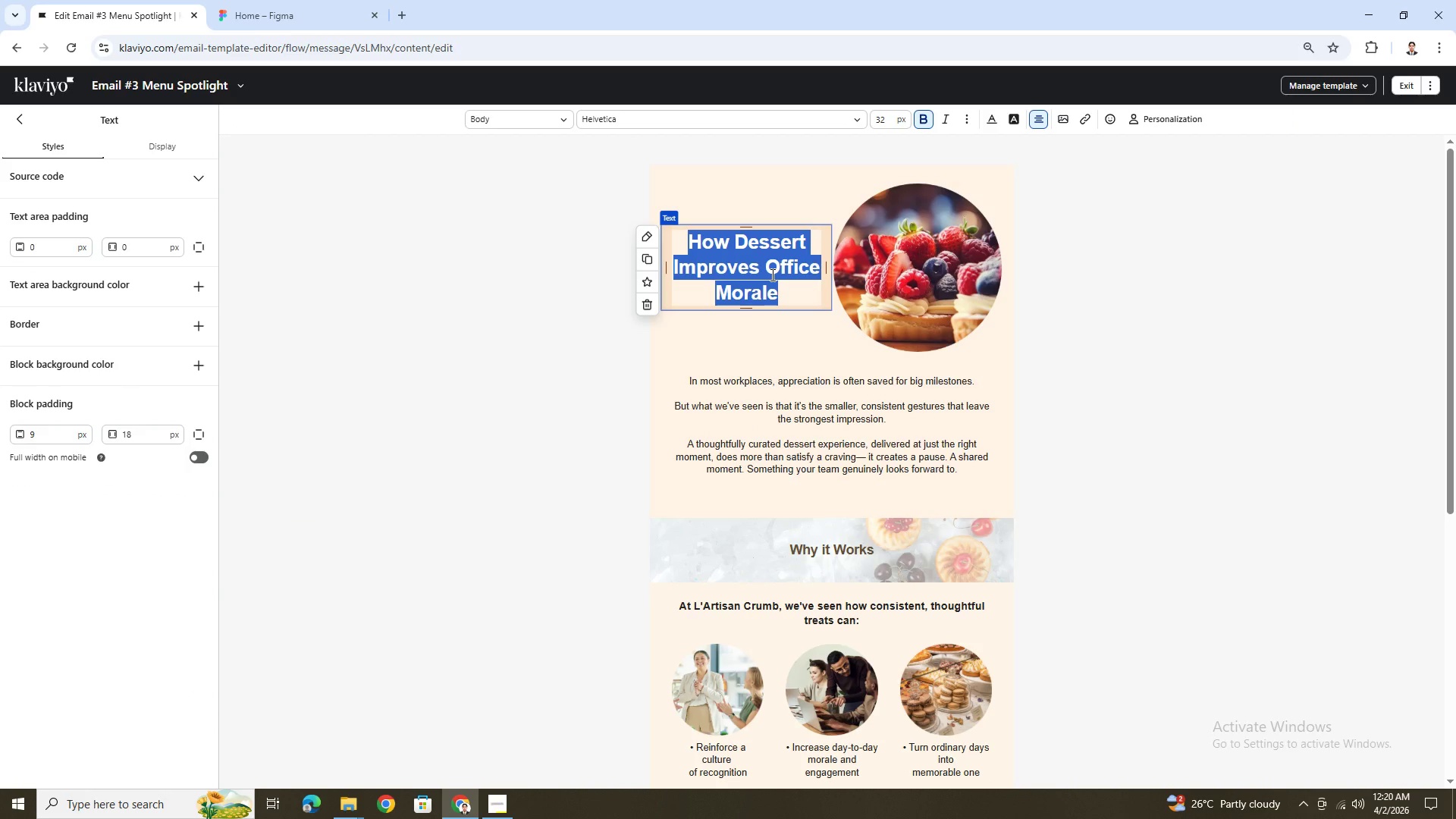 
type(Your Delico)
key(Backspace)
type(ious Menu for)
 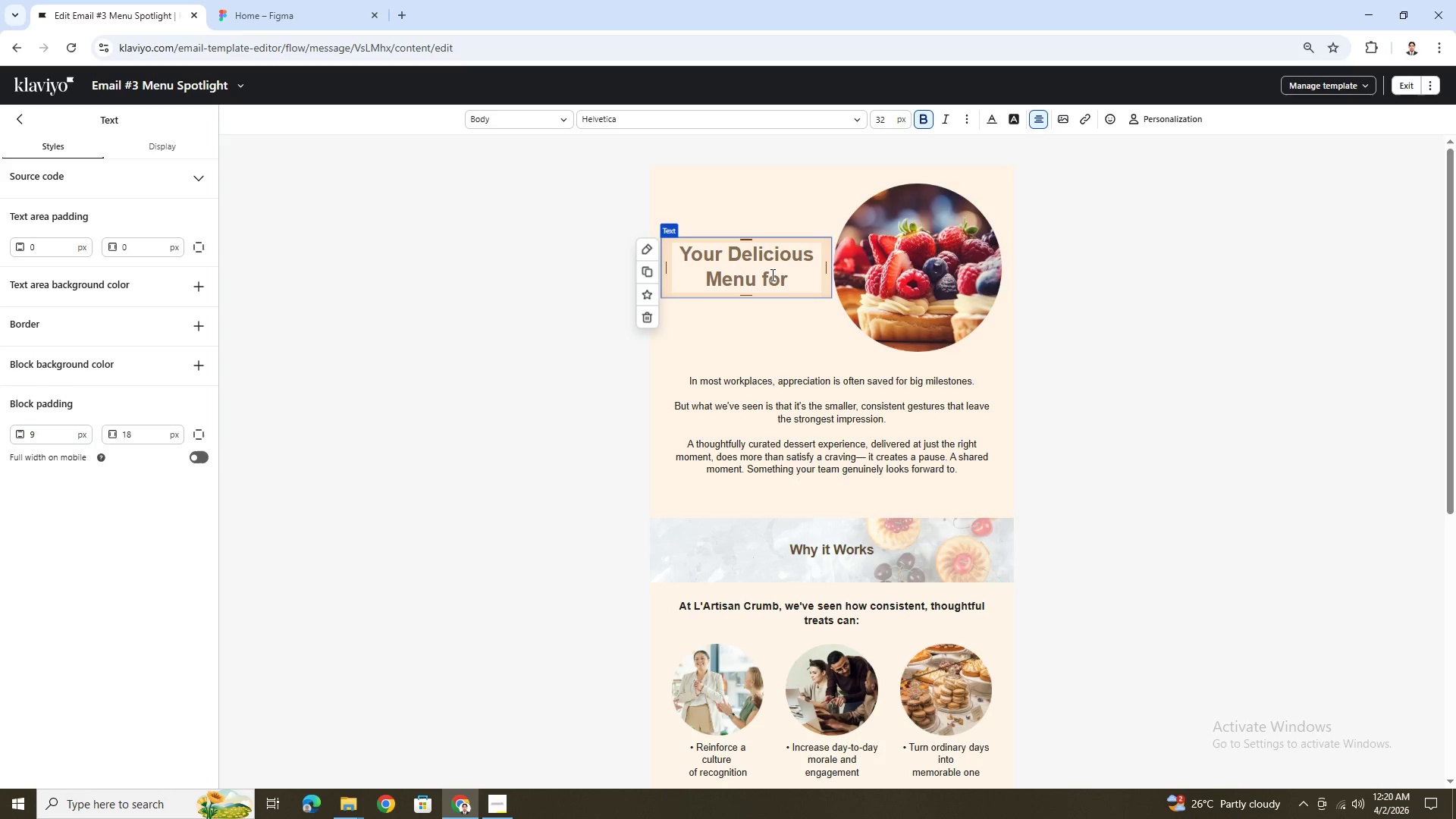 
wait(5.41)
 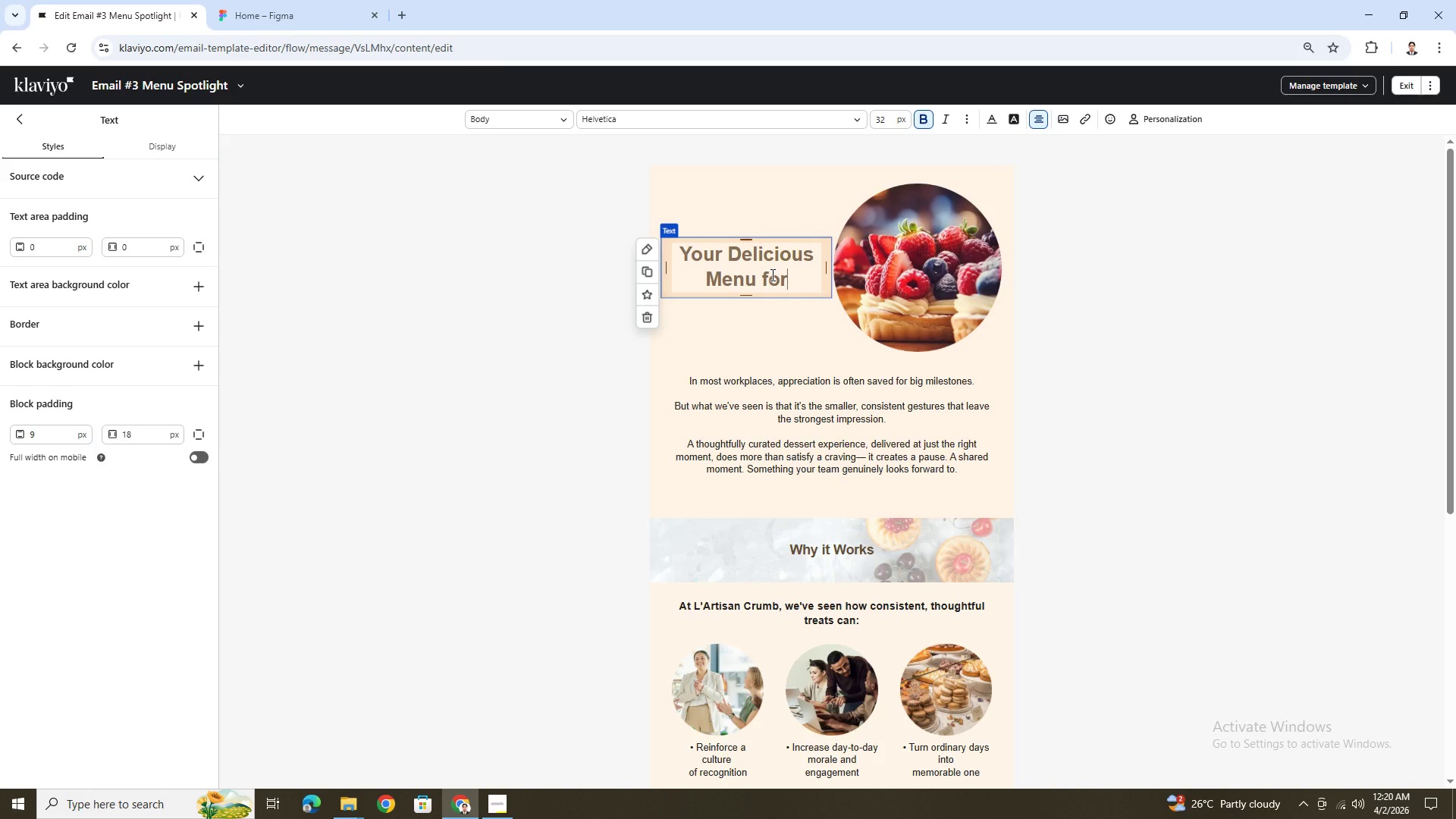 
key(Space)
 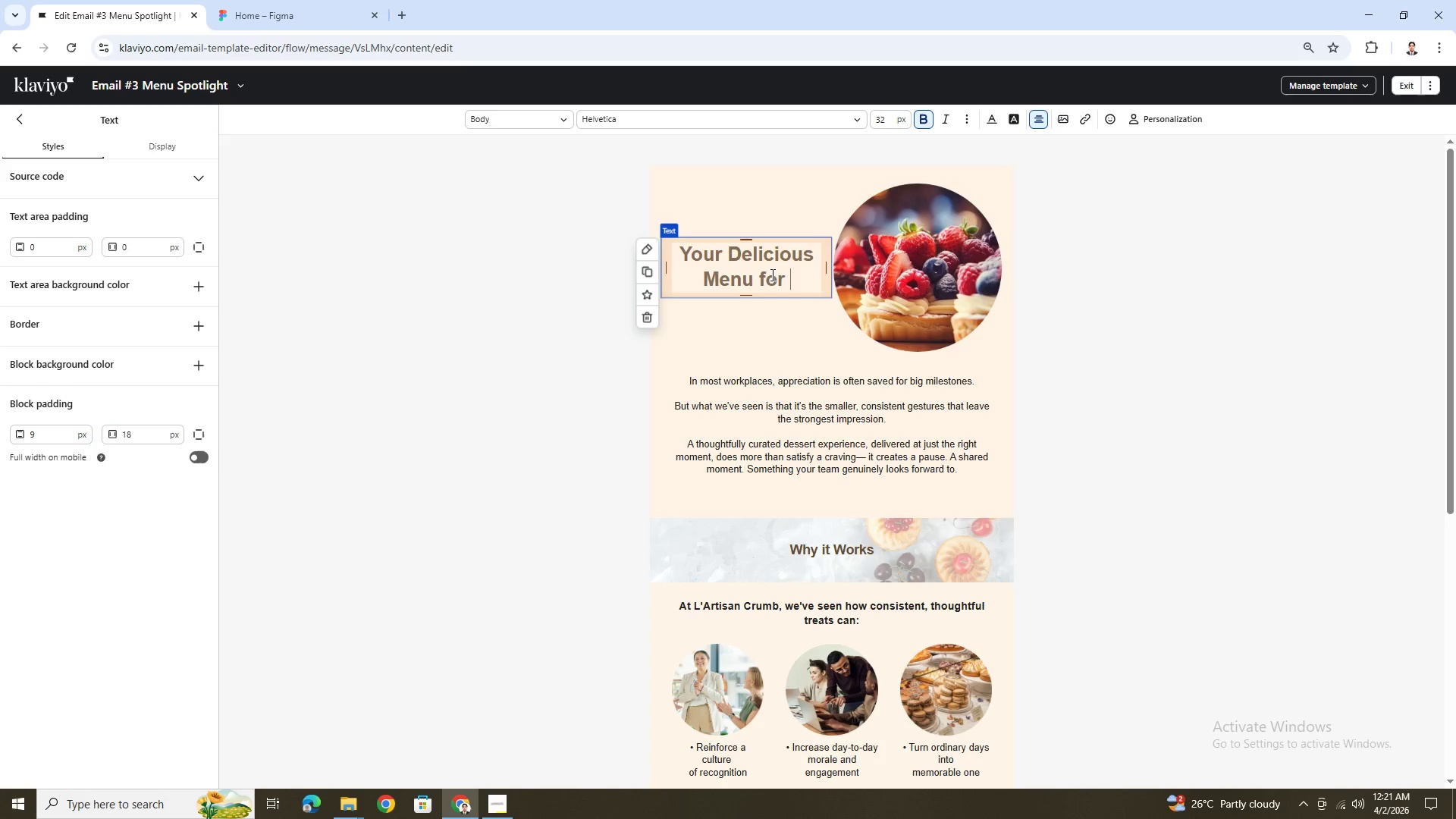 
wait(5.94)
 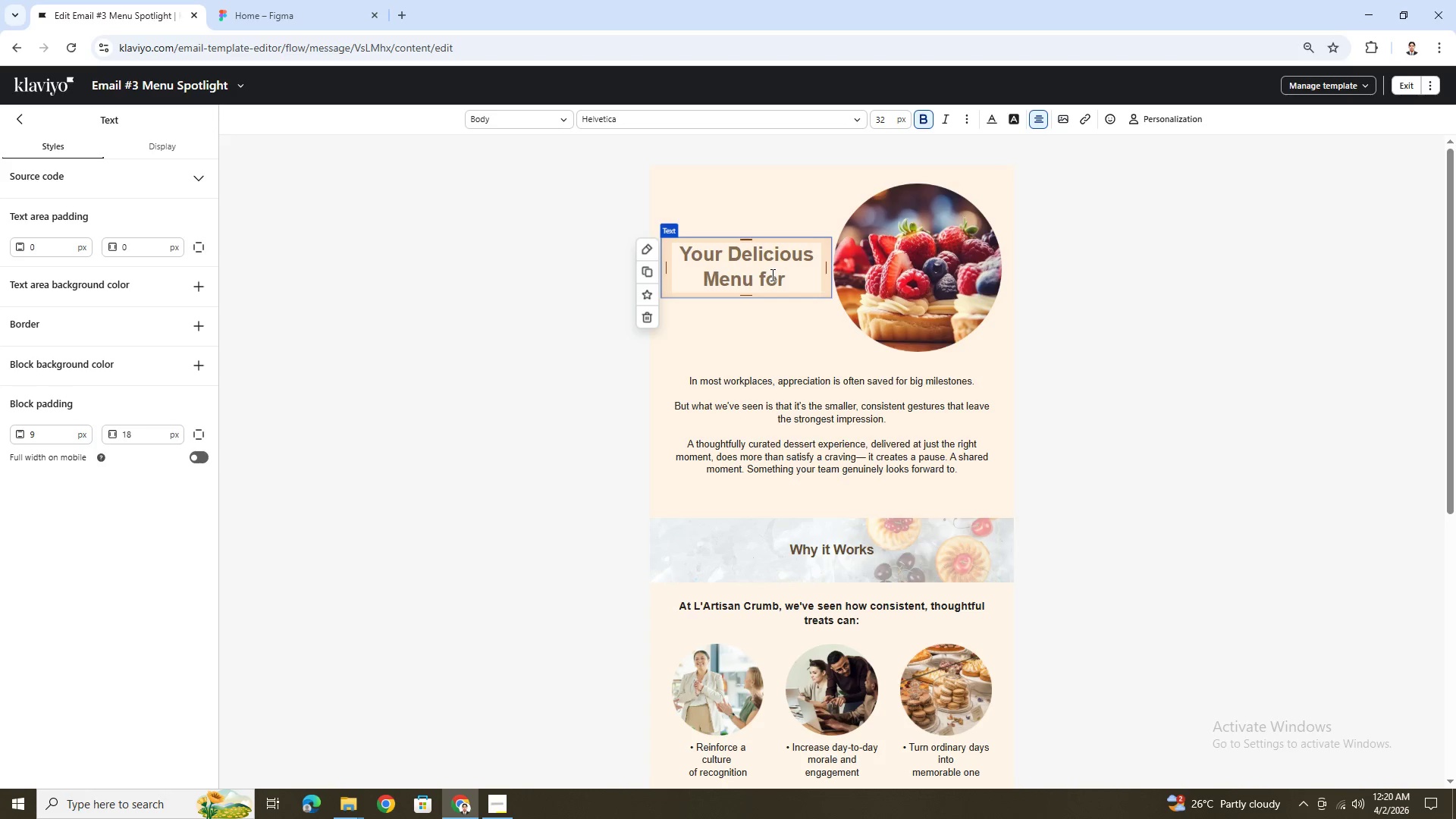 
type(April)
 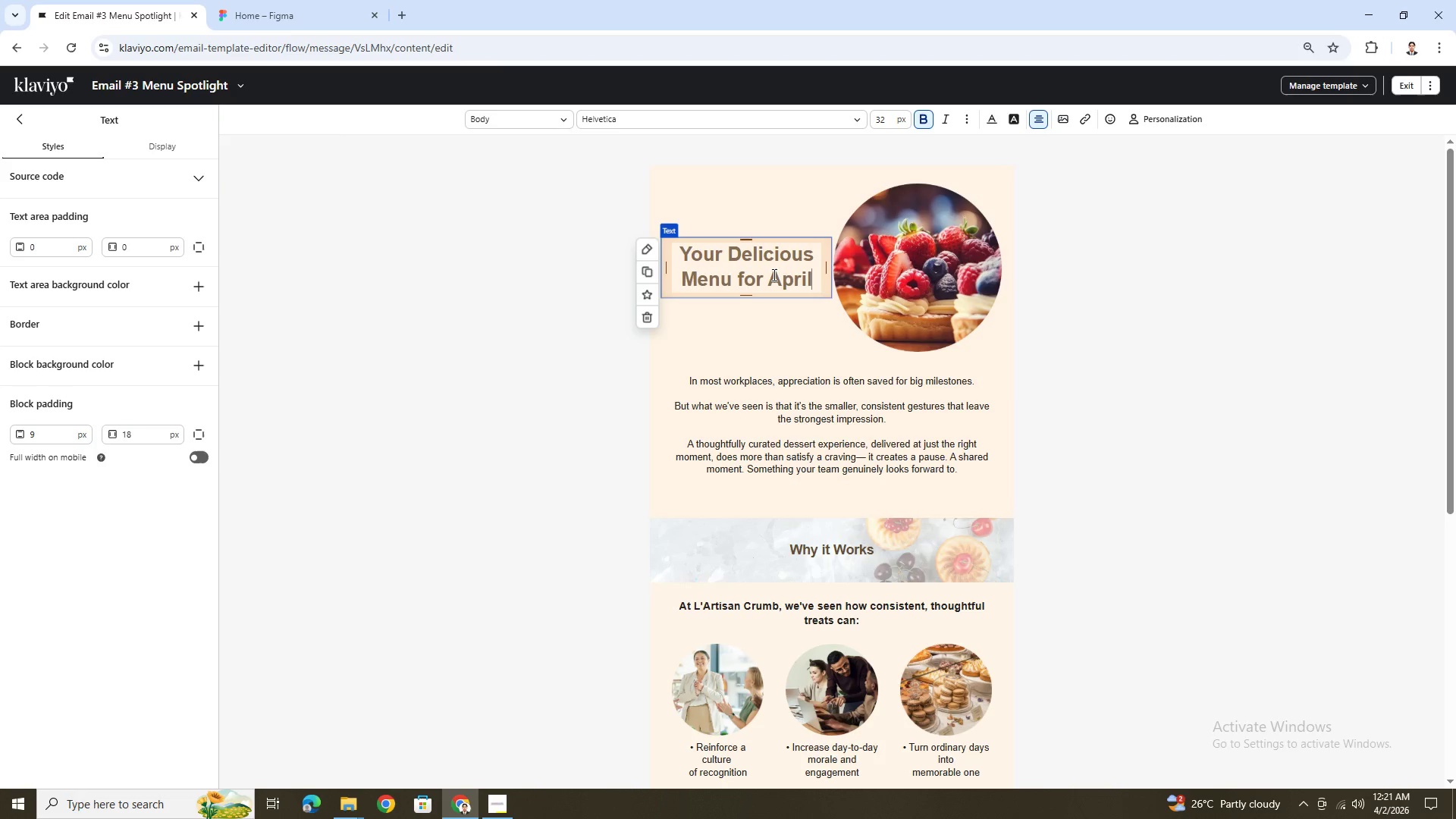 
left_click([1031, 403])
 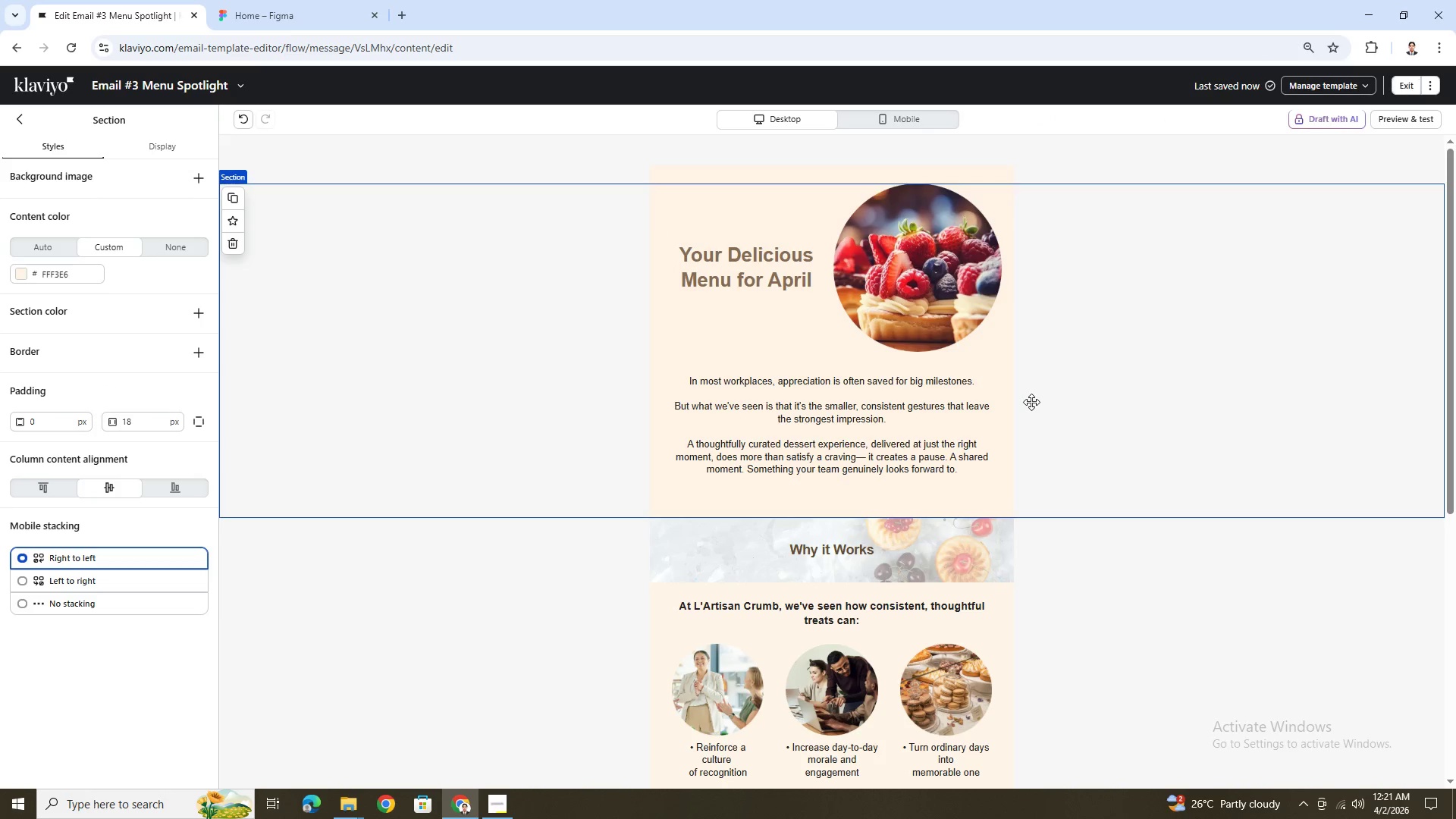 
hold_key(key=AltLeft, duration=1.17)
 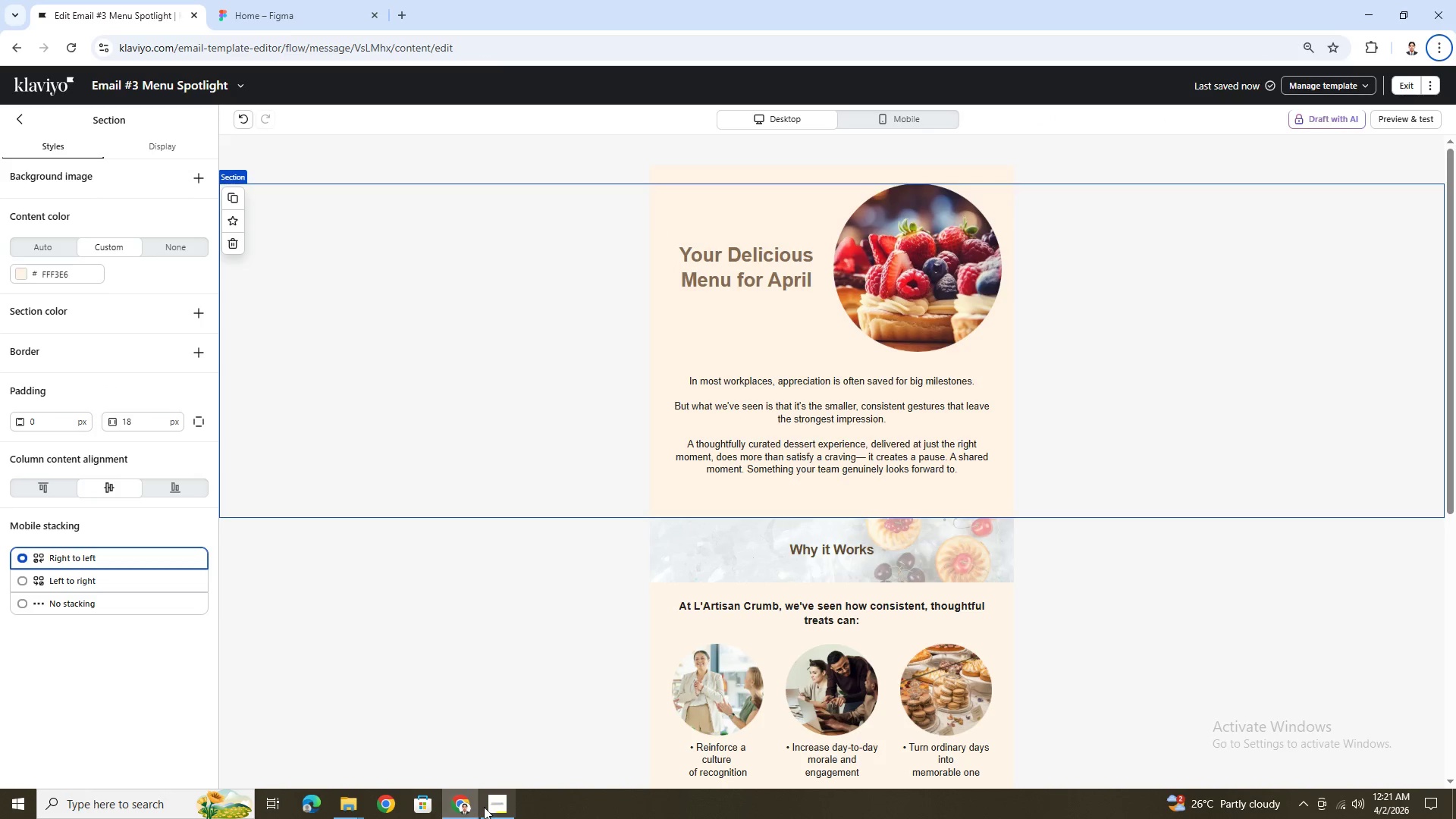 
left_click([490, 805])